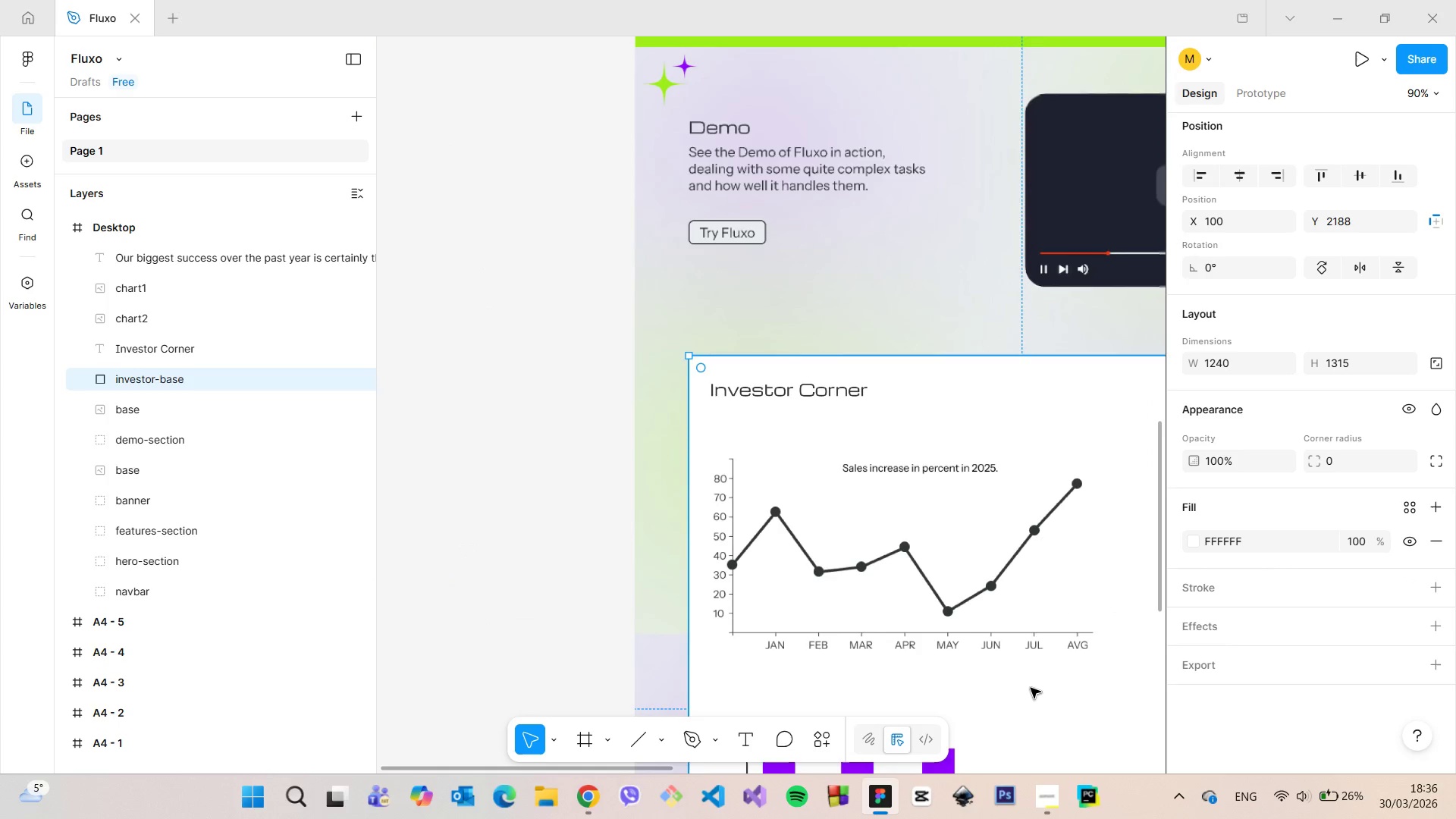 
scroll: coordinate [1031, 690], scroll_direction: down, amount: 19.0
 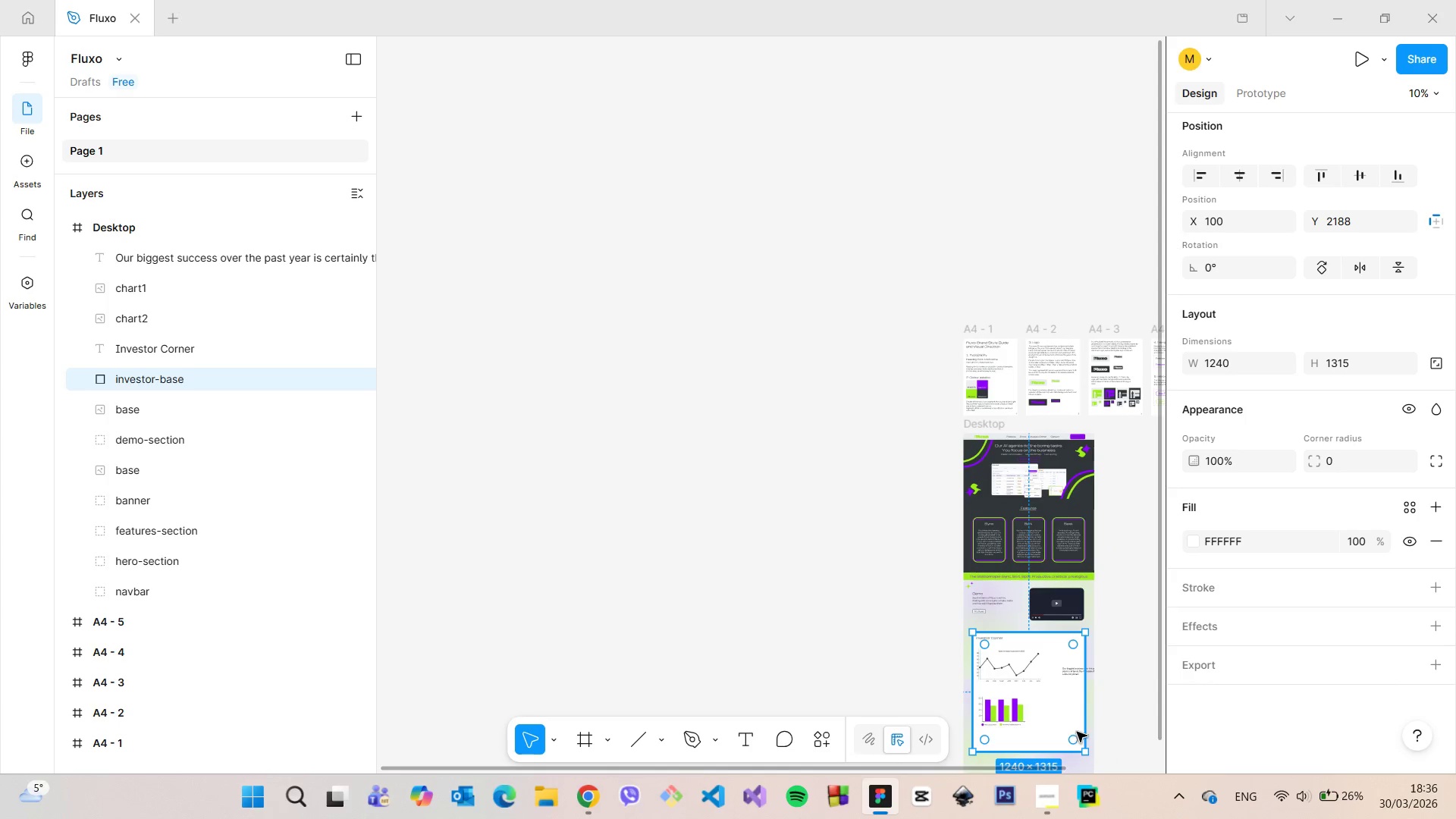 
scroll: coordinate [1087, 711], scroll_direction: up, amount: 13.0
 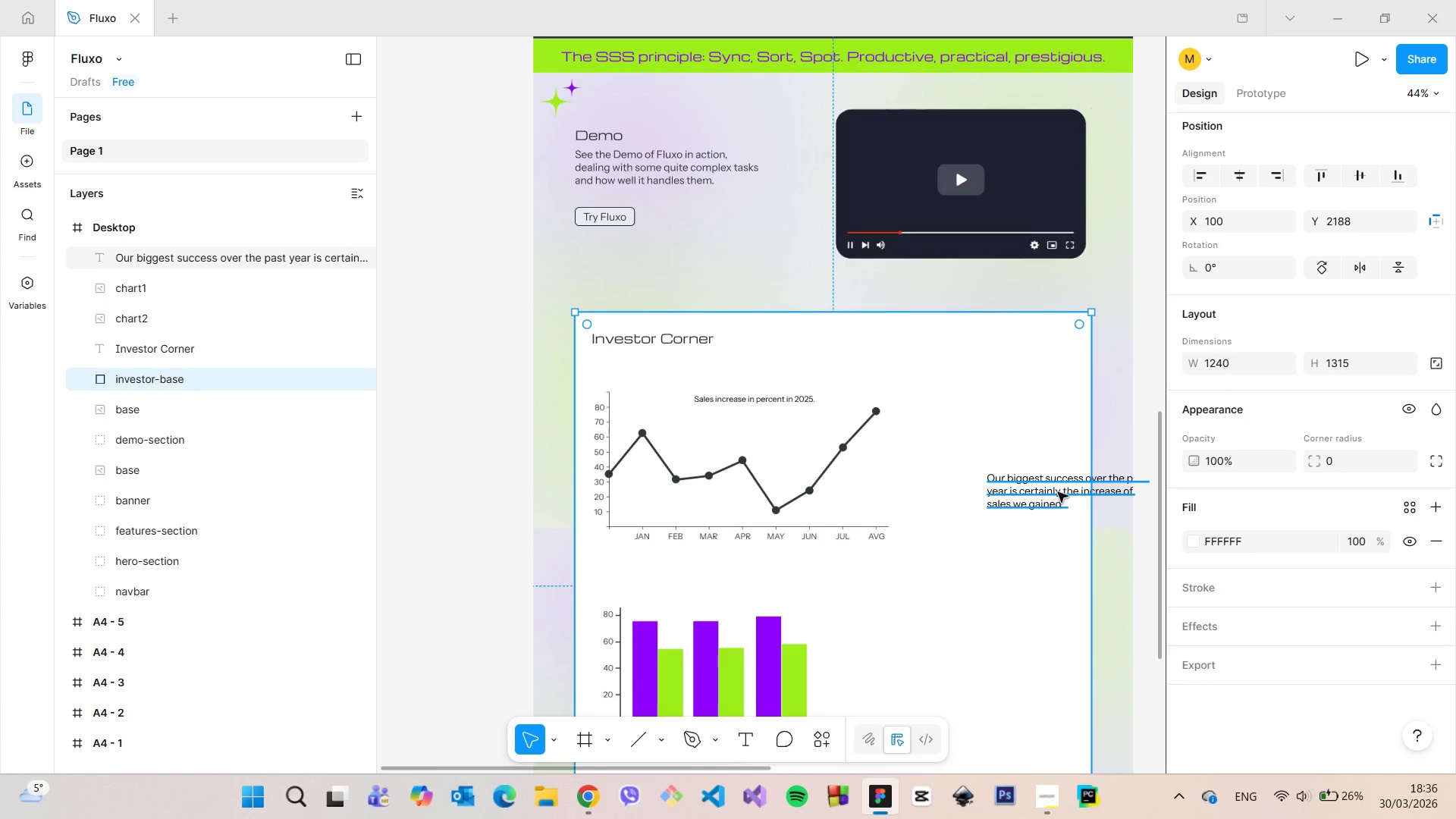 
left_click([1058, 491])
 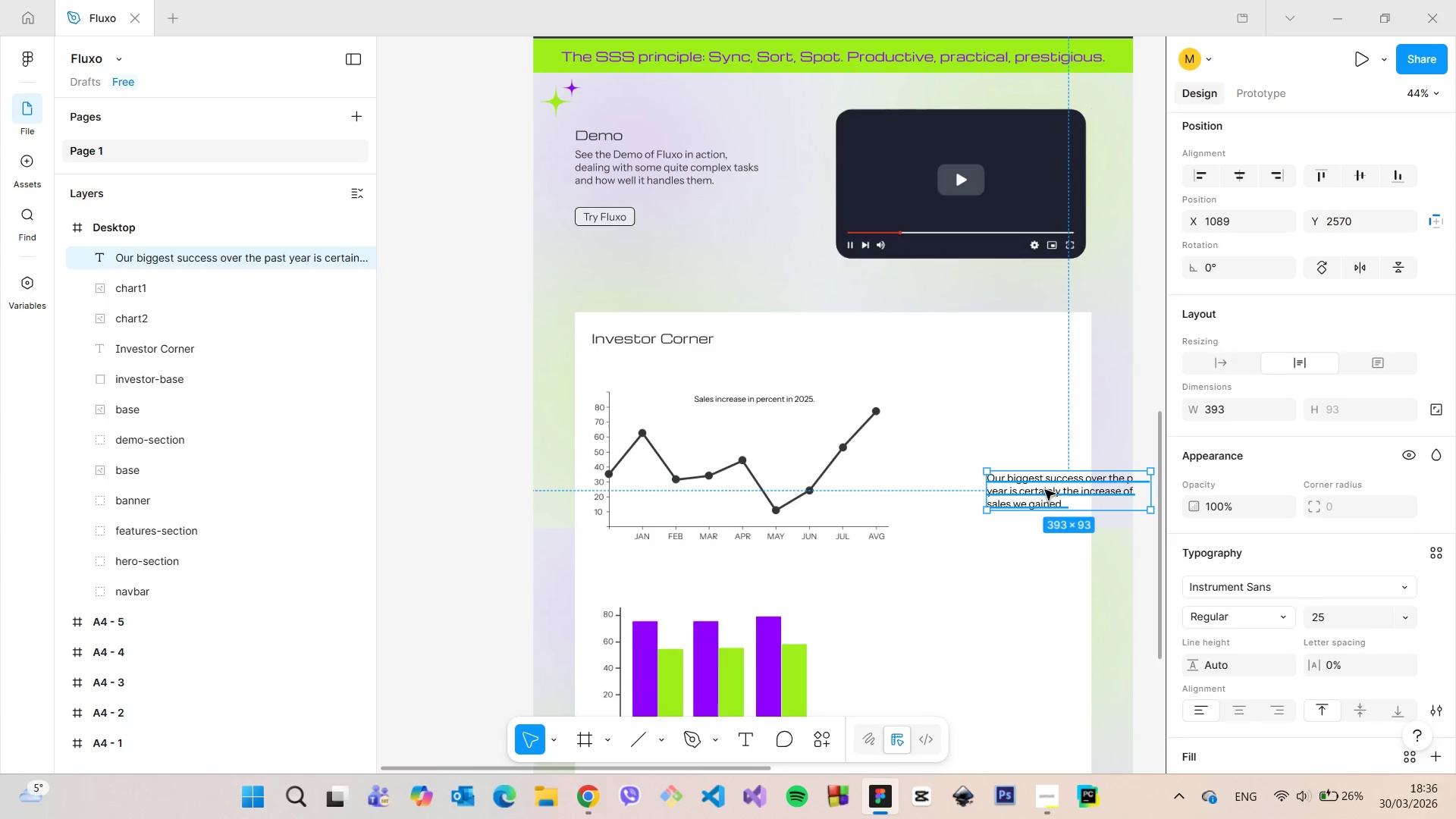 
left_click_drag(start_coordinate=[1048, 490], to_coordinate=[975, 432])
 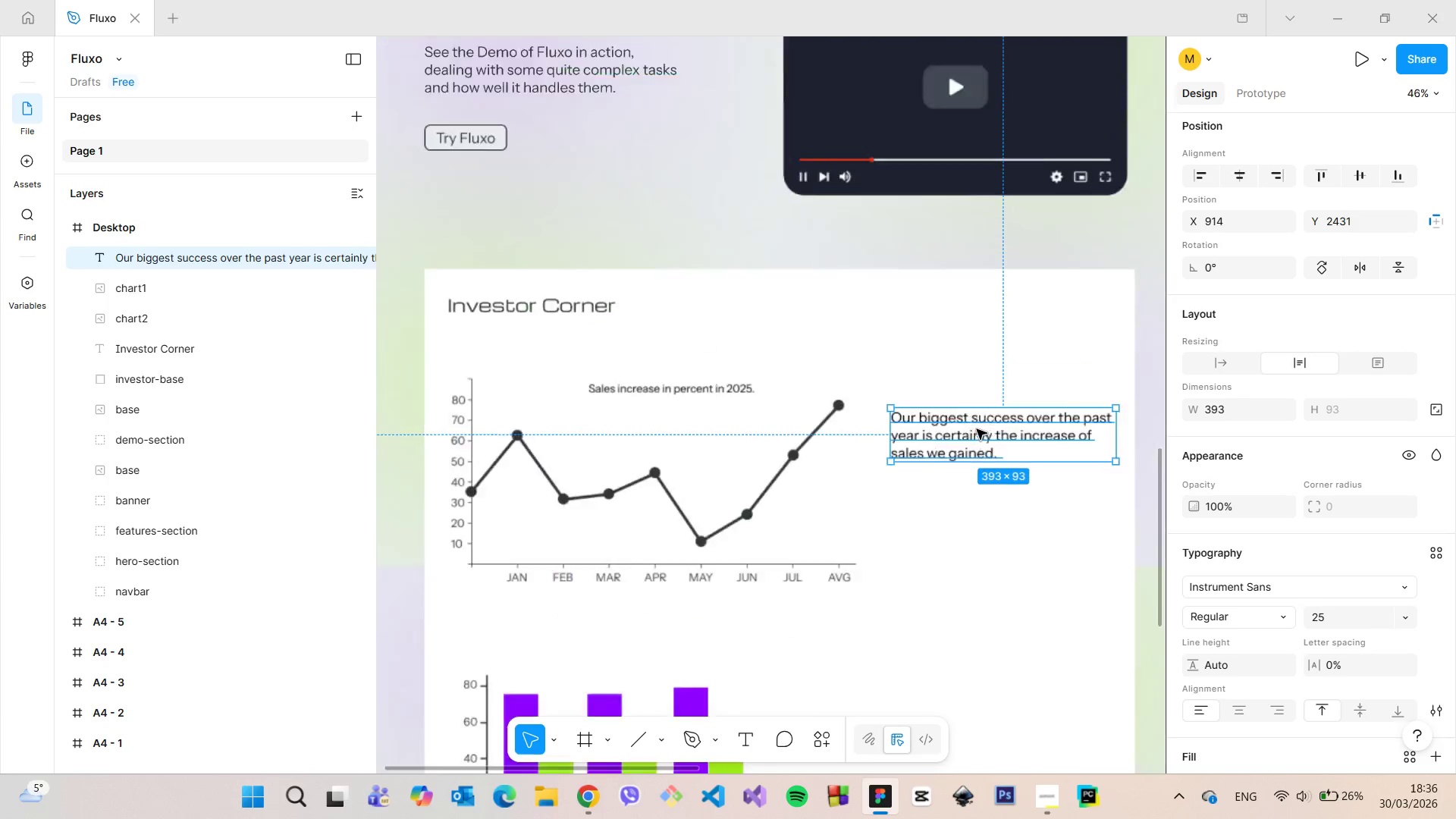 
scroll: coordinate [980, 435], scroll_direction: up, amount: 2.0
 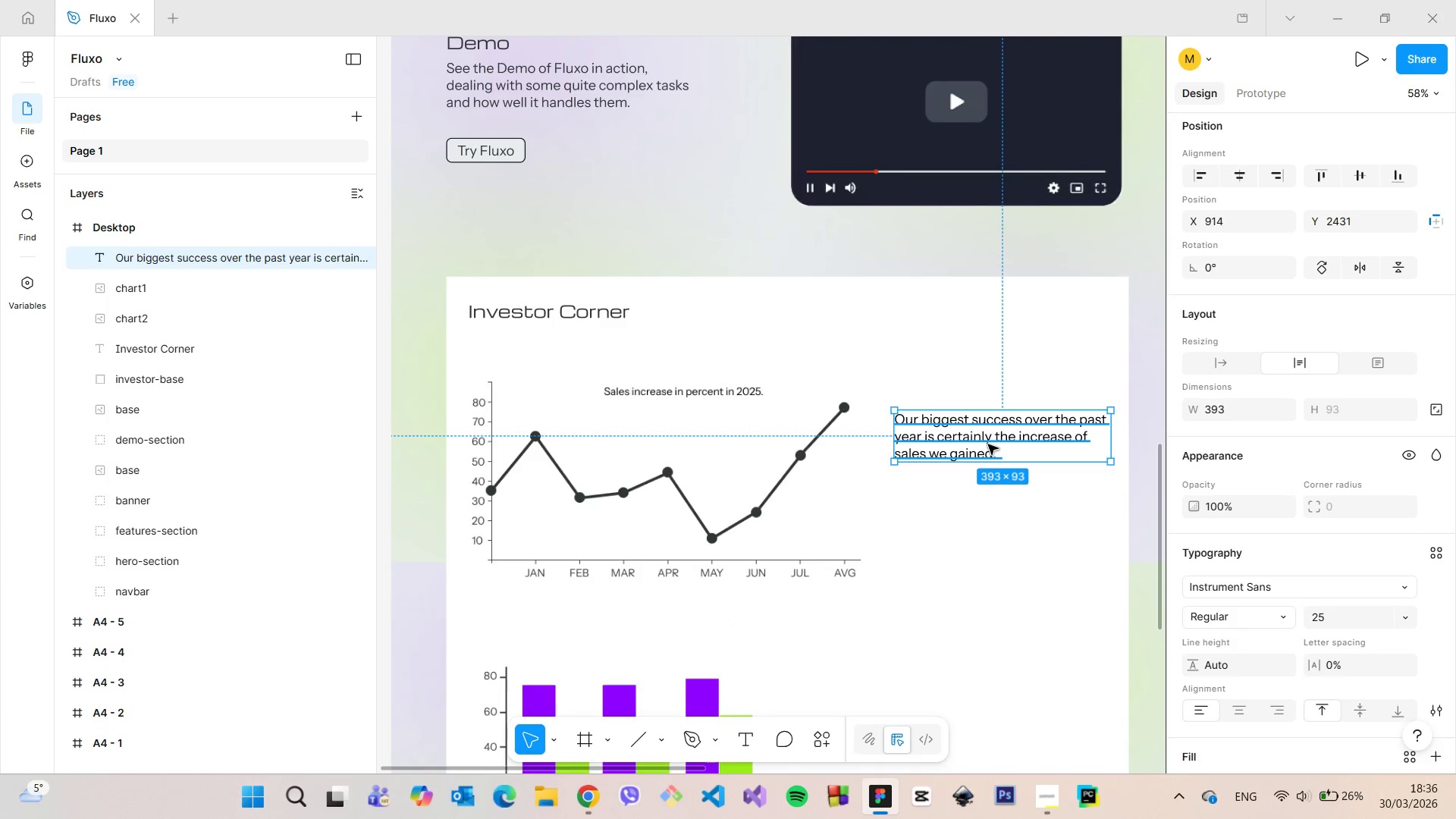 
double_click([988, 444])
 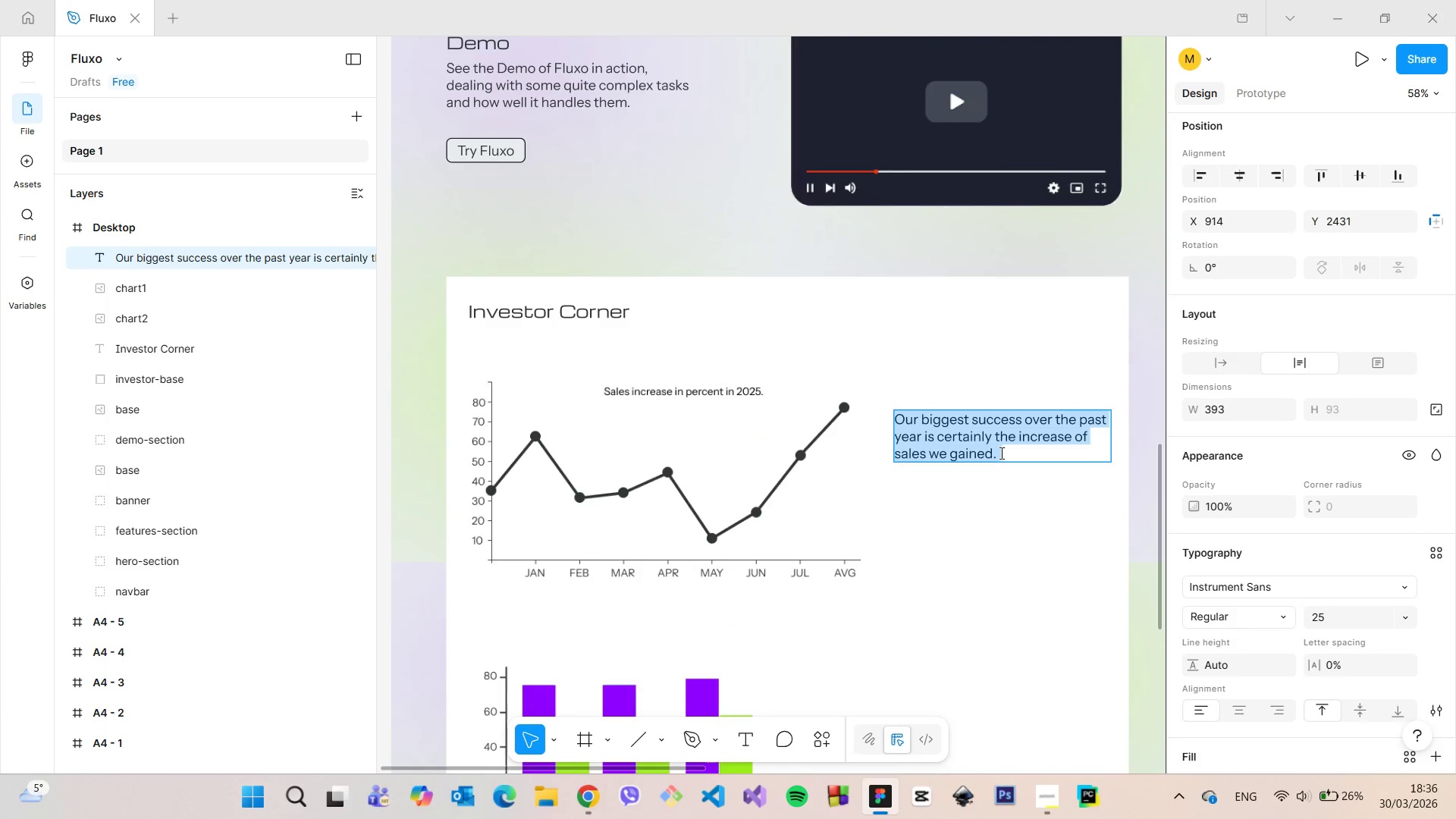 
triple_click([1000, 453])
 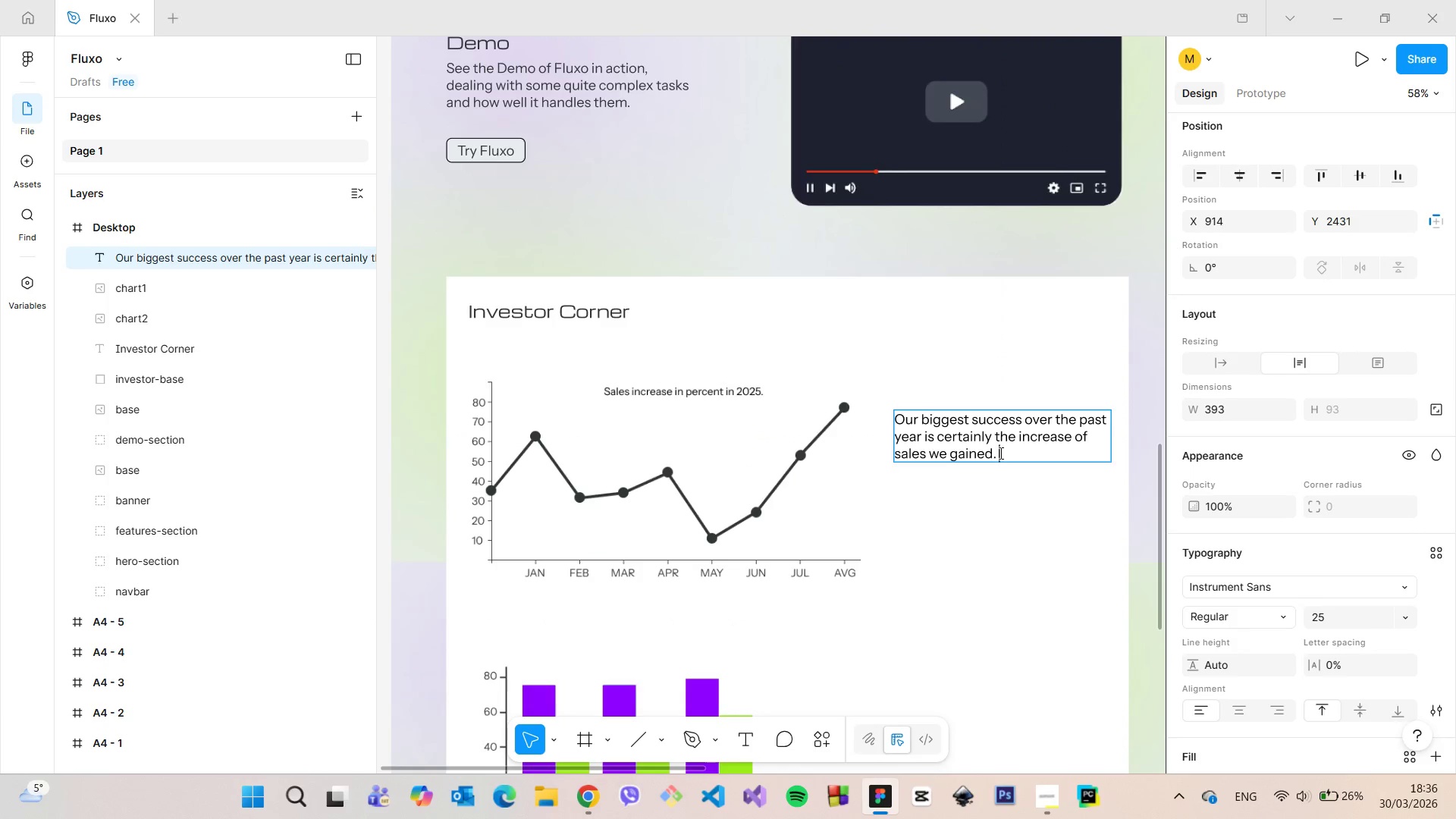 
left_click_drag(start_coordinate=[999, 453], to_coordinate=[1002, 457])
 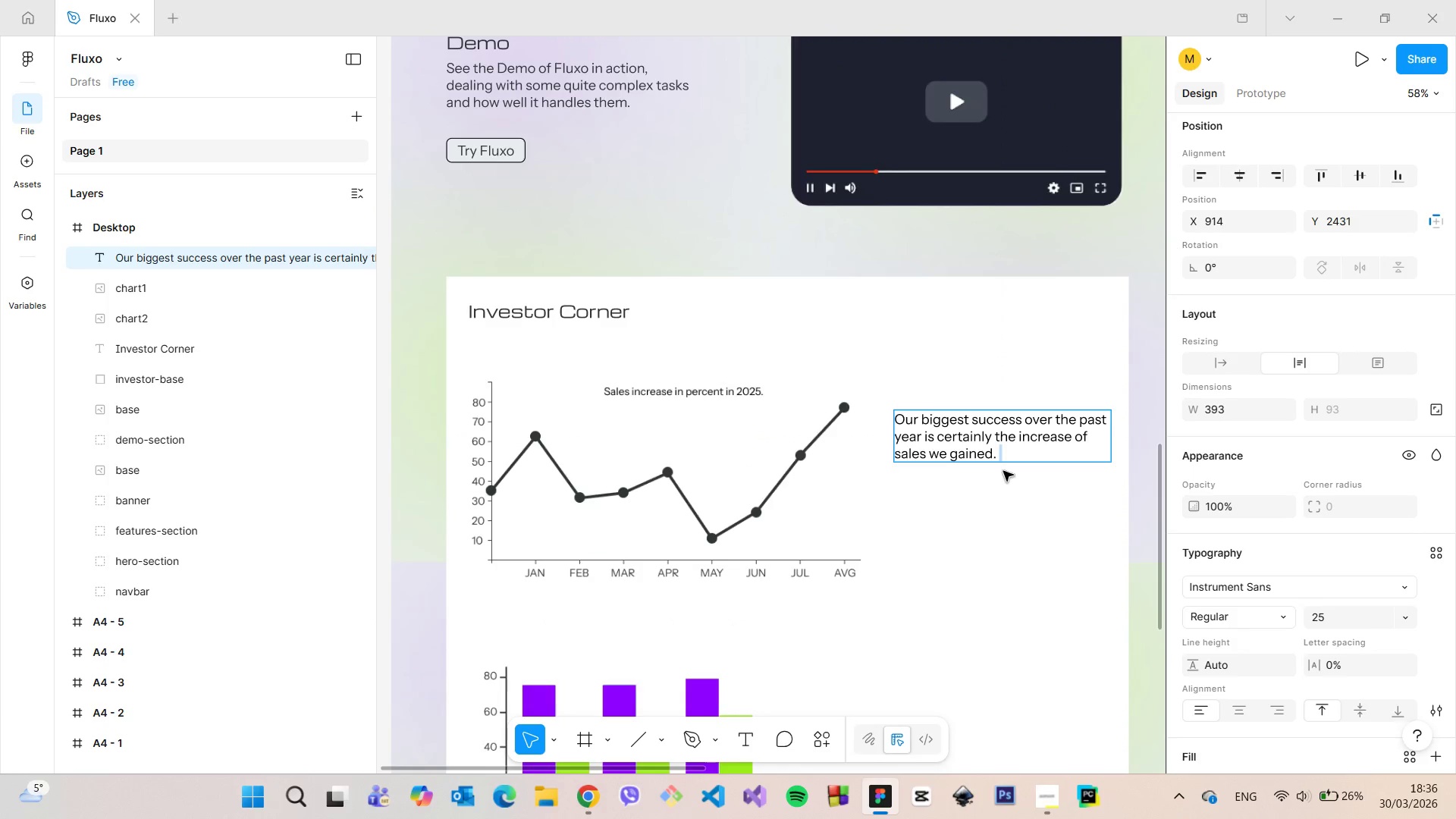 
left_click([999, 457])
 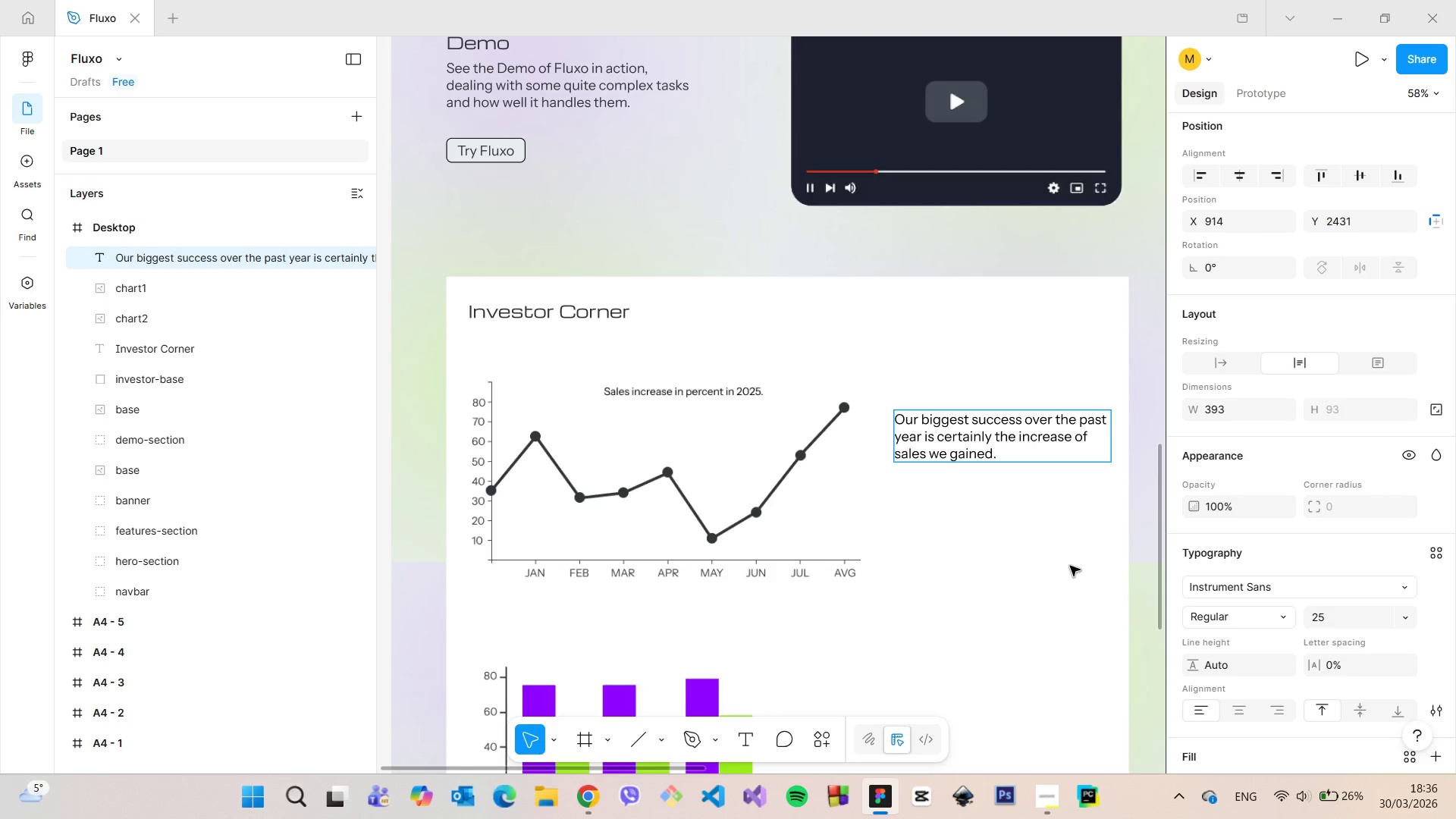 
scroll: coordinate [1066, 566], scroll_direction: down, amount: 11.0
 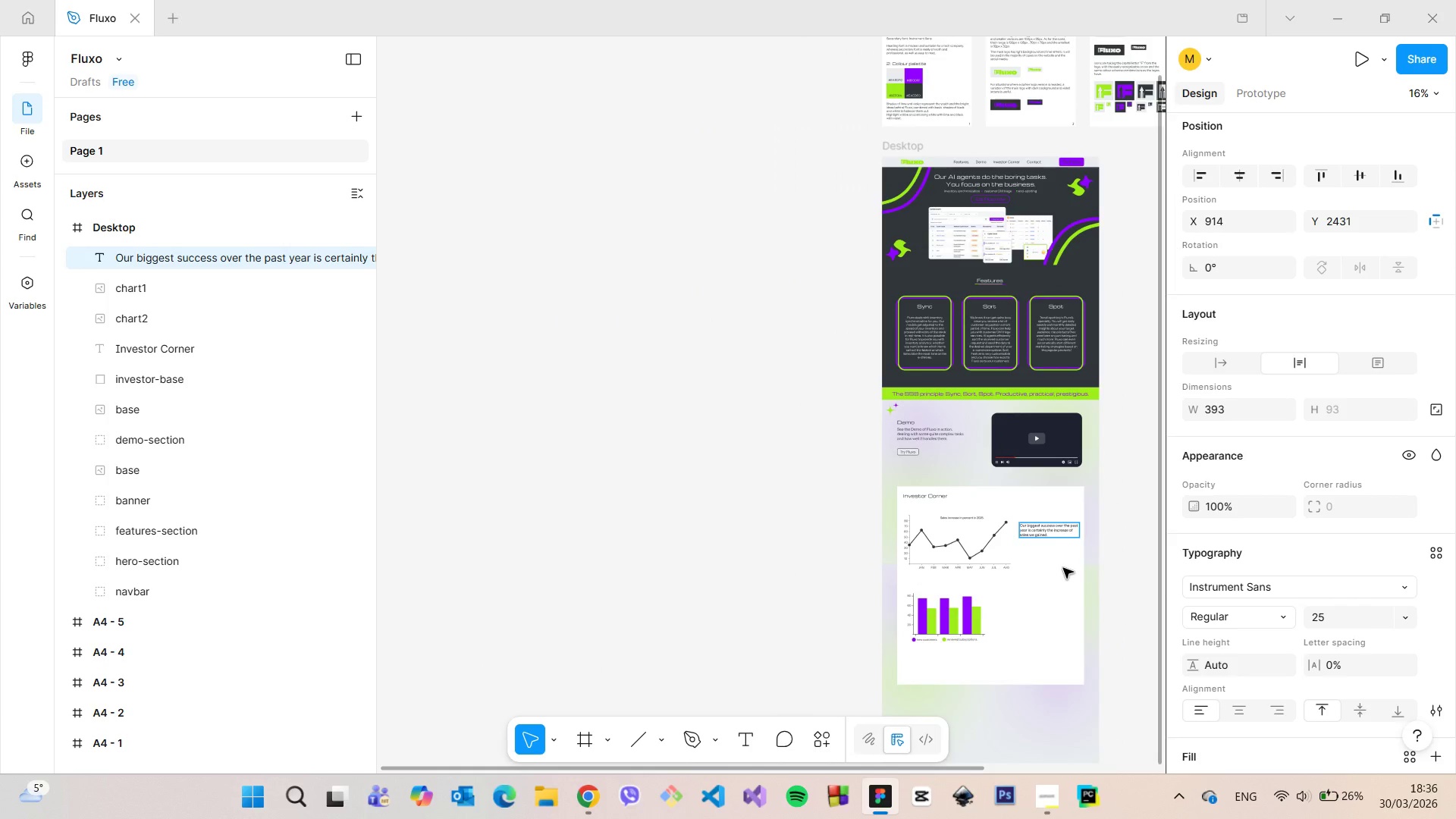 
scroll: coordinate [1122, 477], scroll_direction: up, amount: 11.0
 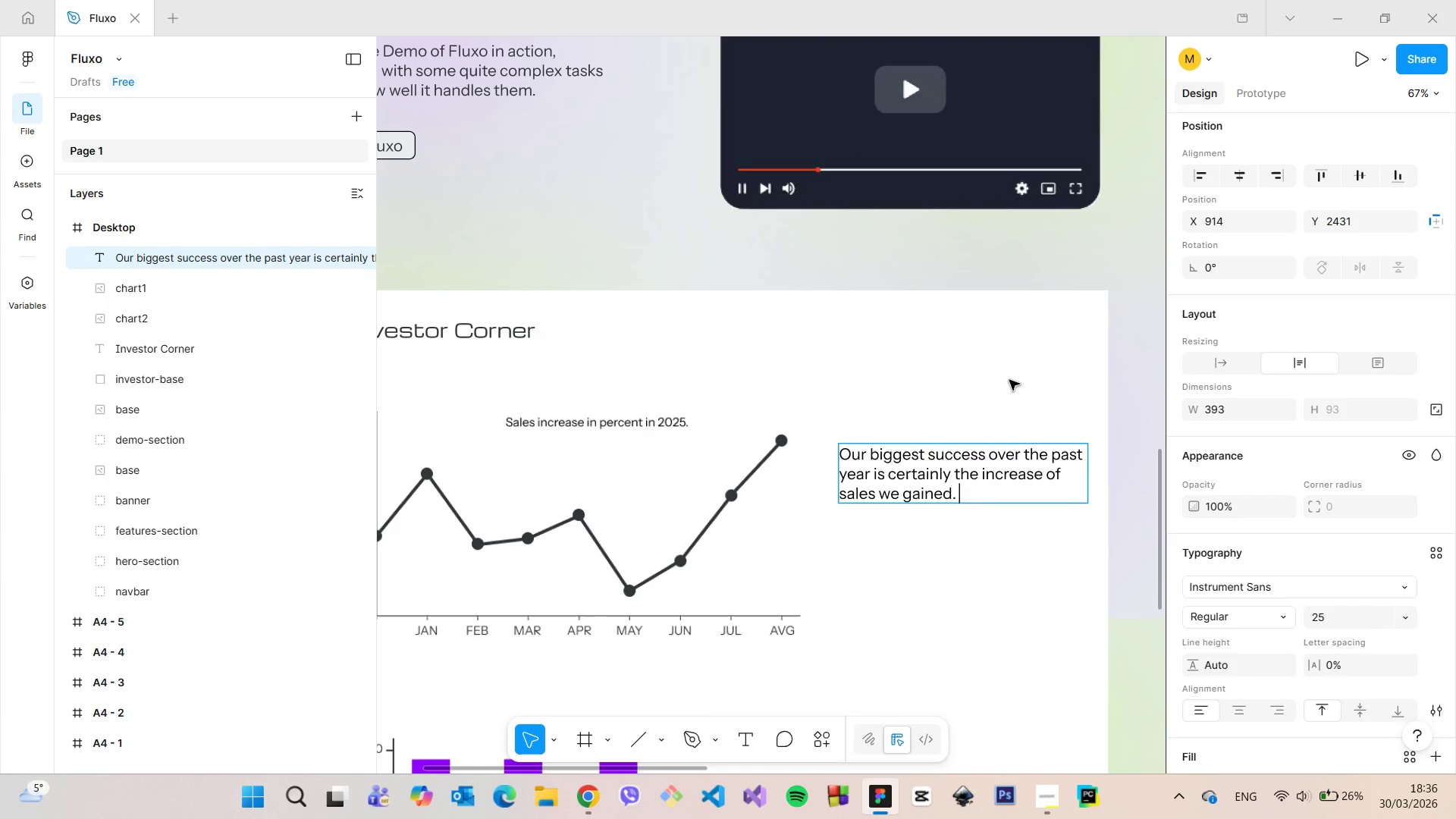 
left_click([1004, 376])
 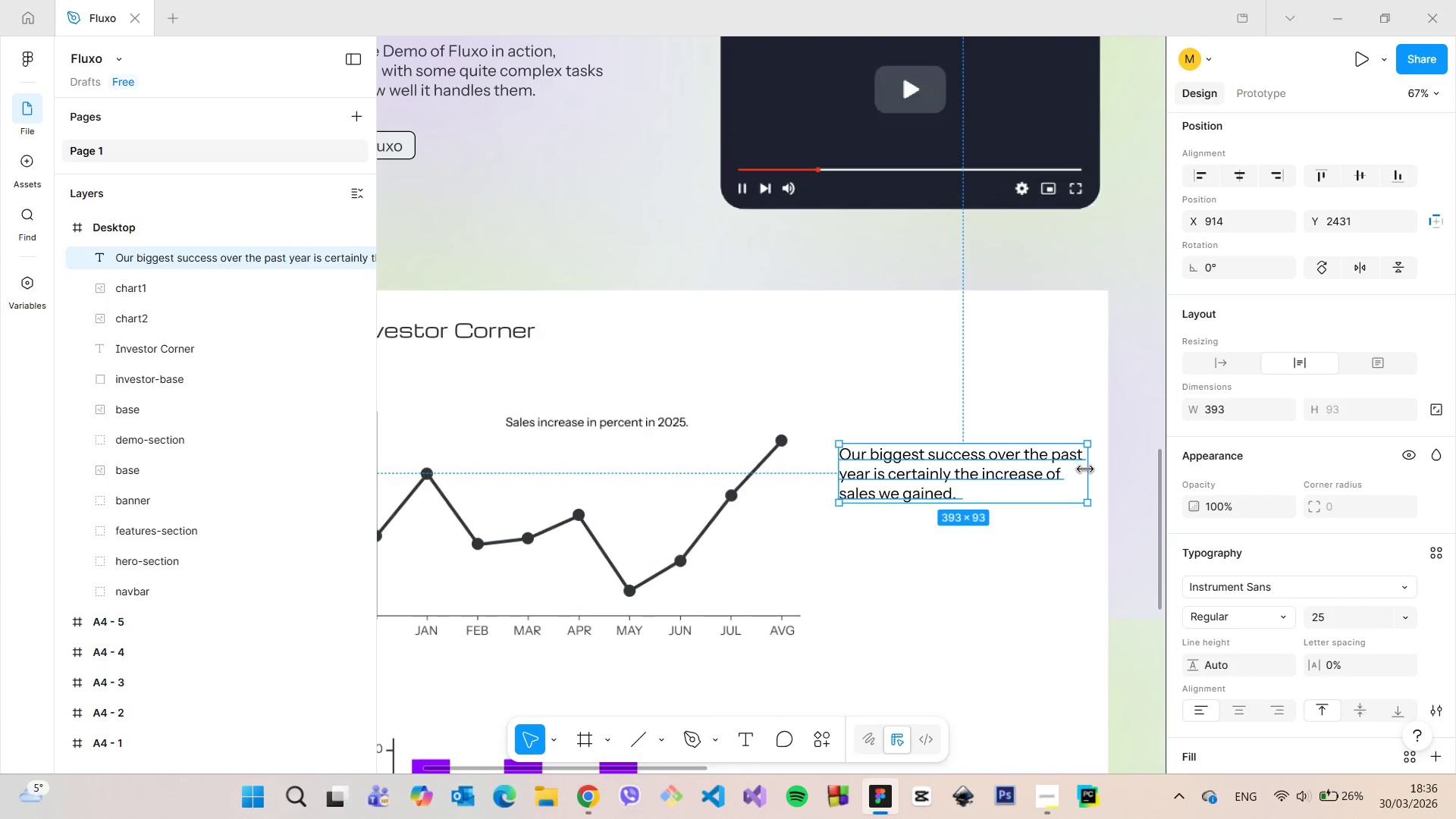 
left_click_drag(start_coordinate=[1085, 469], to_coordinate=[1076, 470])
 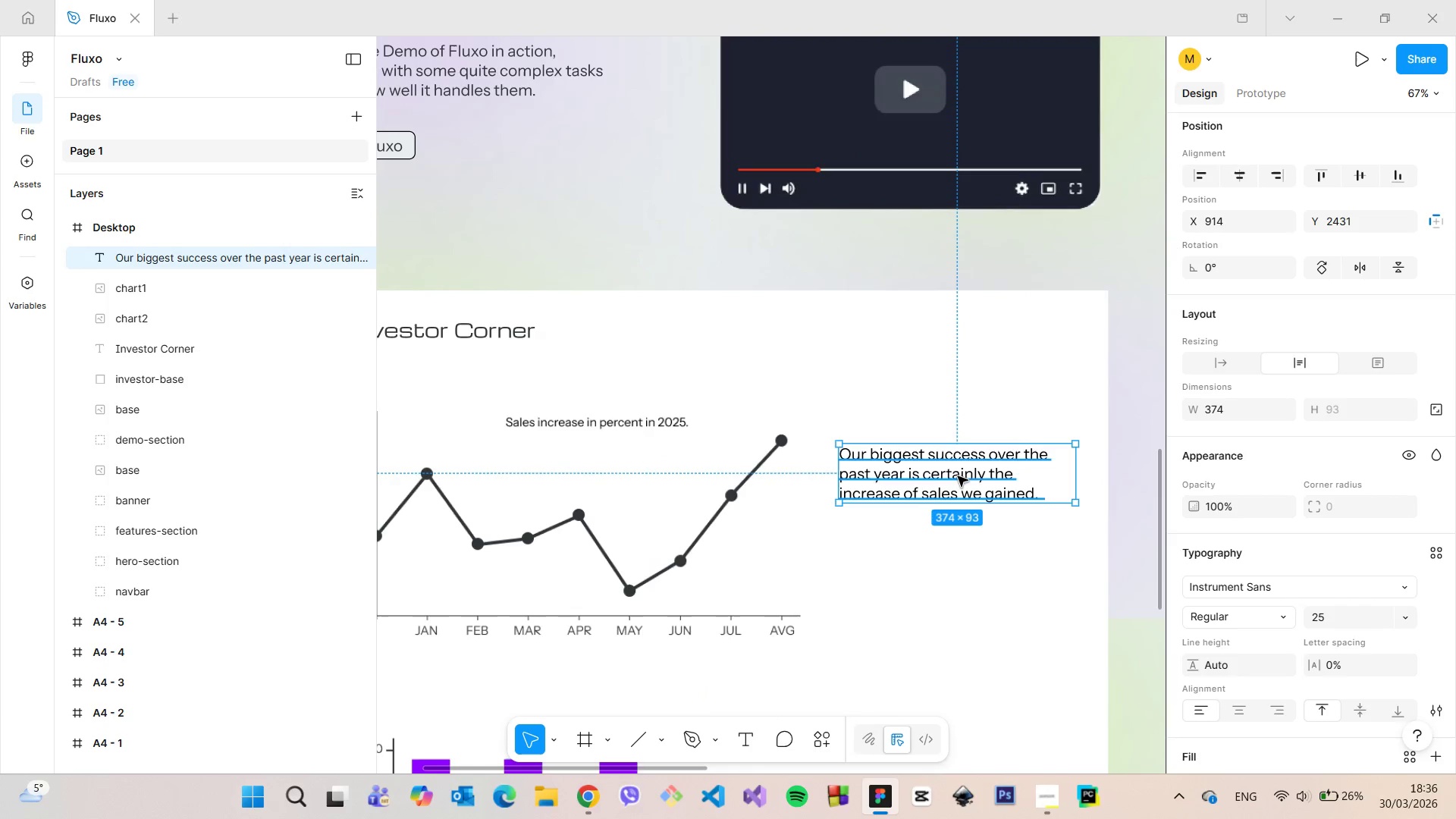 
left_click_drag(start_coordinate=[958, 476], to_coordinate=[956, 438])
 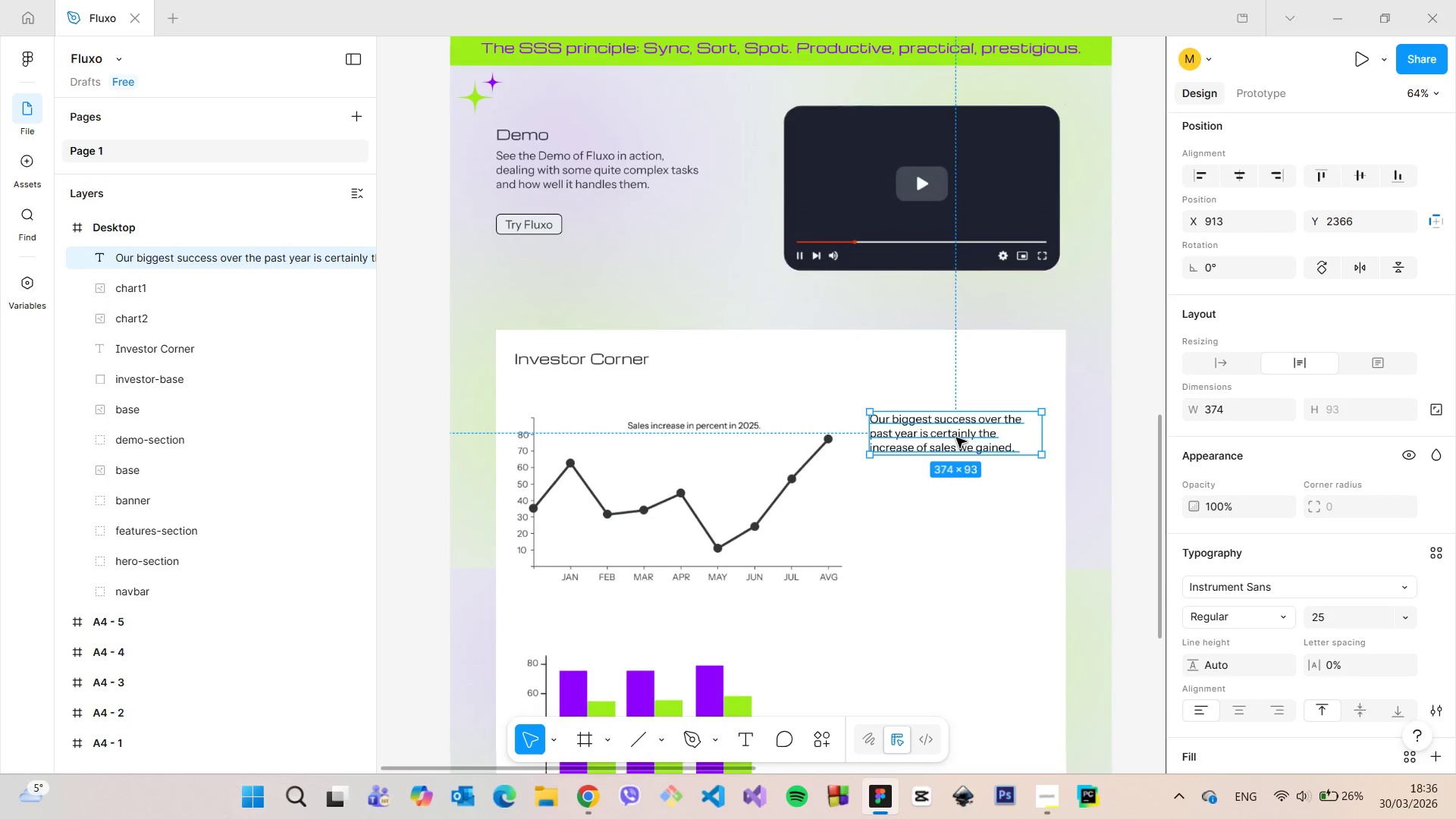 
scroll: coordinate [956, 438], scroll_direction: down, amount: 3.0
 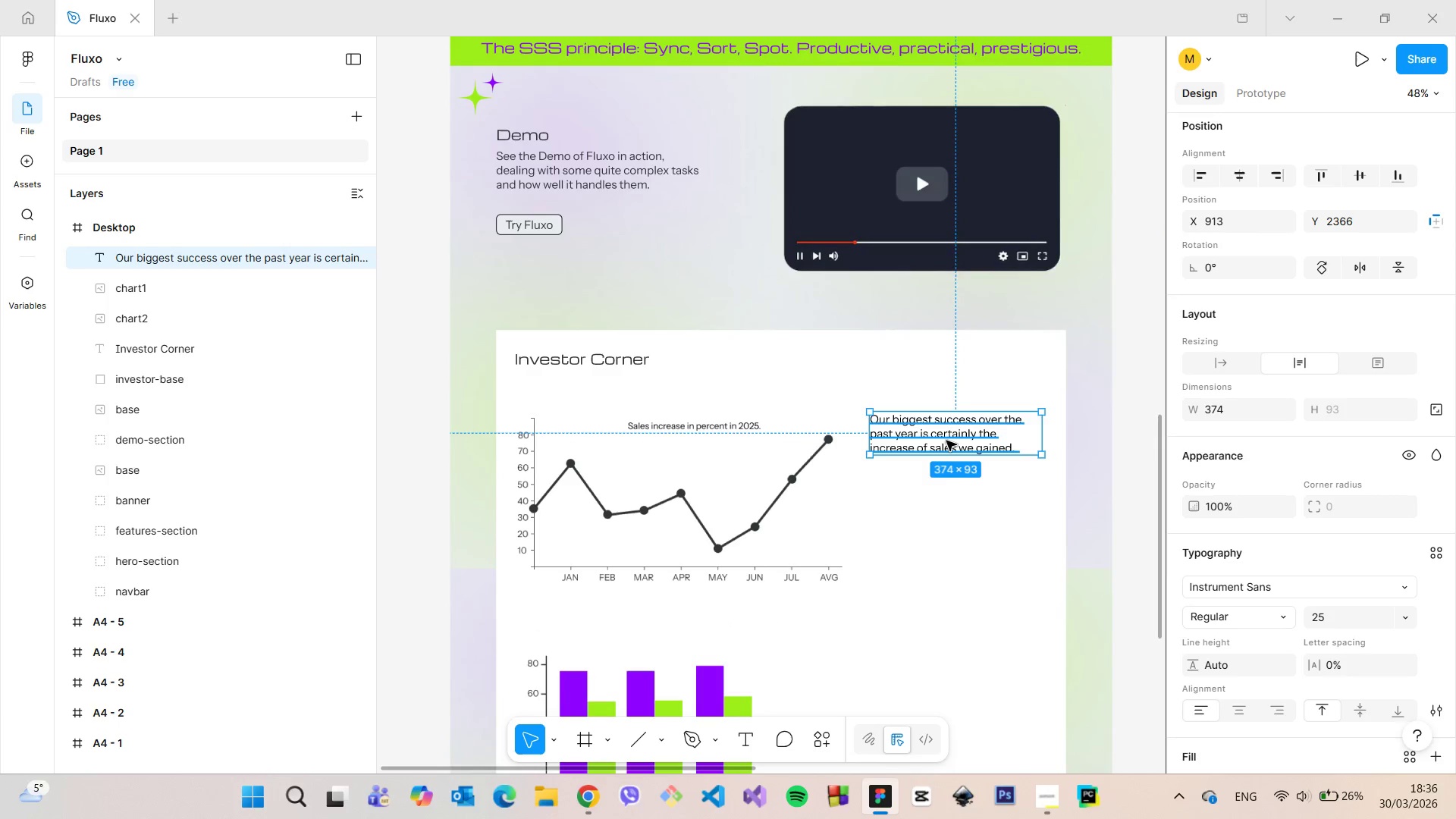 
left_click_drag(start_coordinate=[946, 441], to_coordinate=[946, 426])
 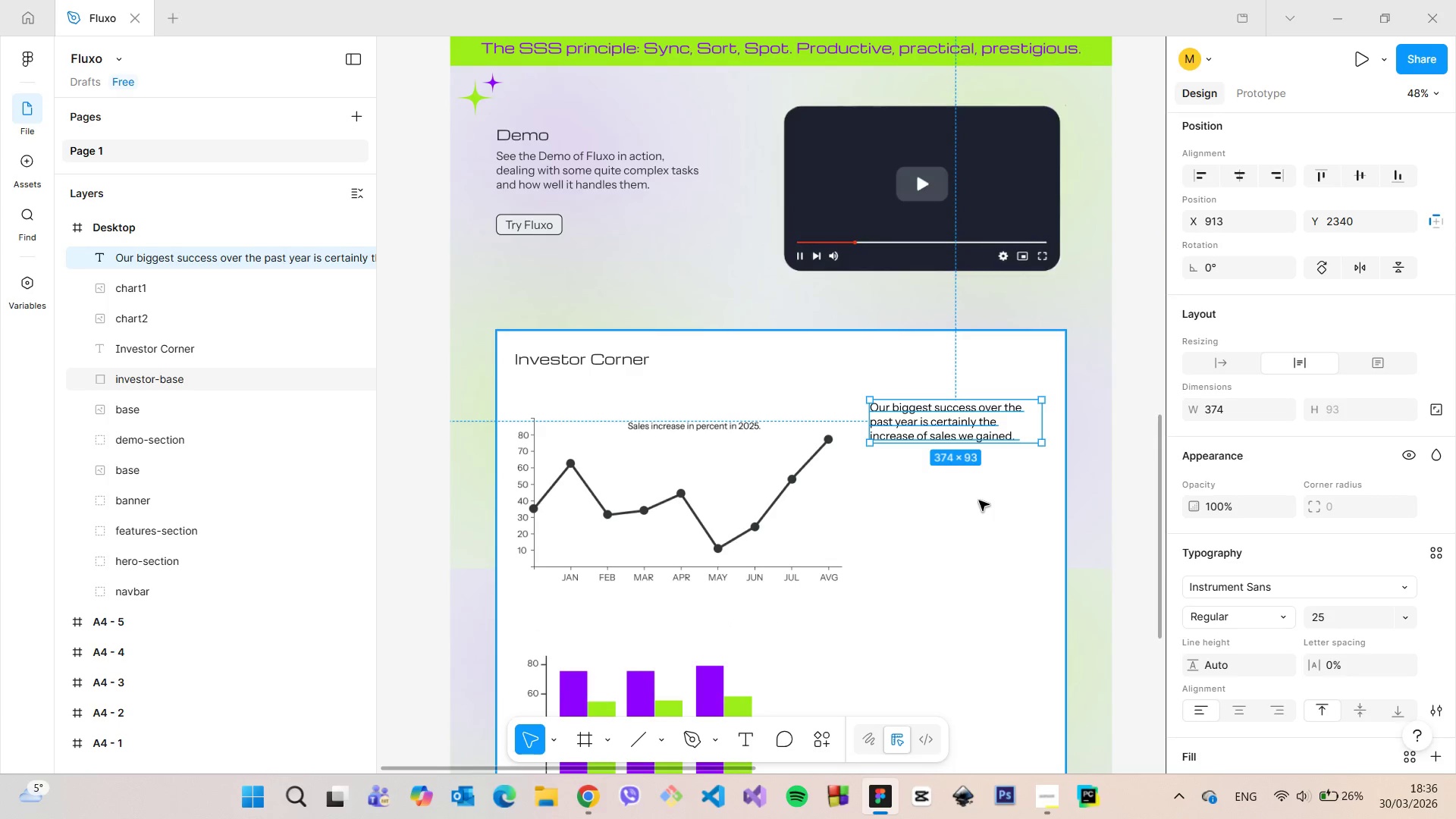 
left_click([979, 500])
 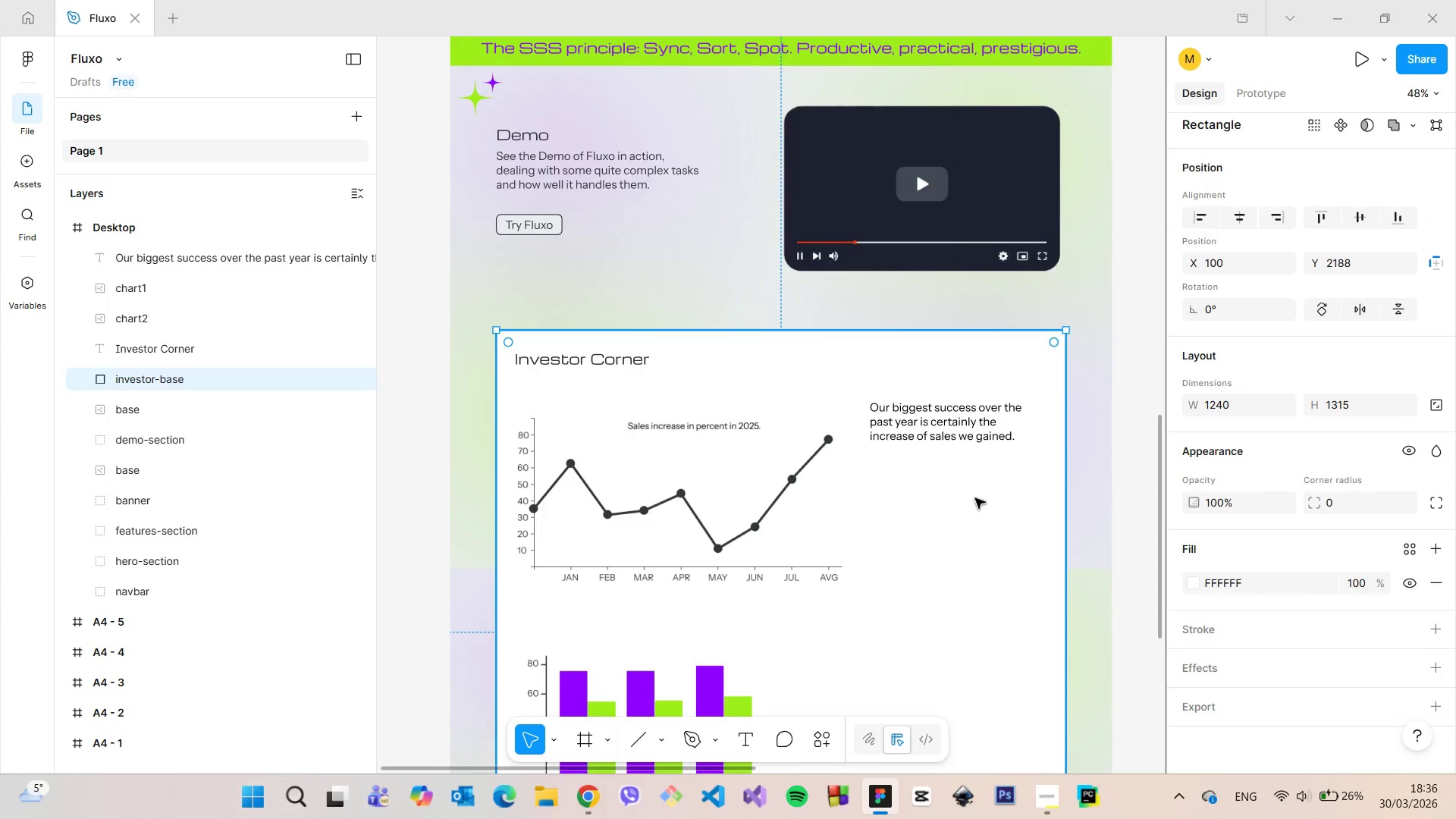 
scroll: coordinate [975, 498], scroll_direction: down, amount: 5.0
 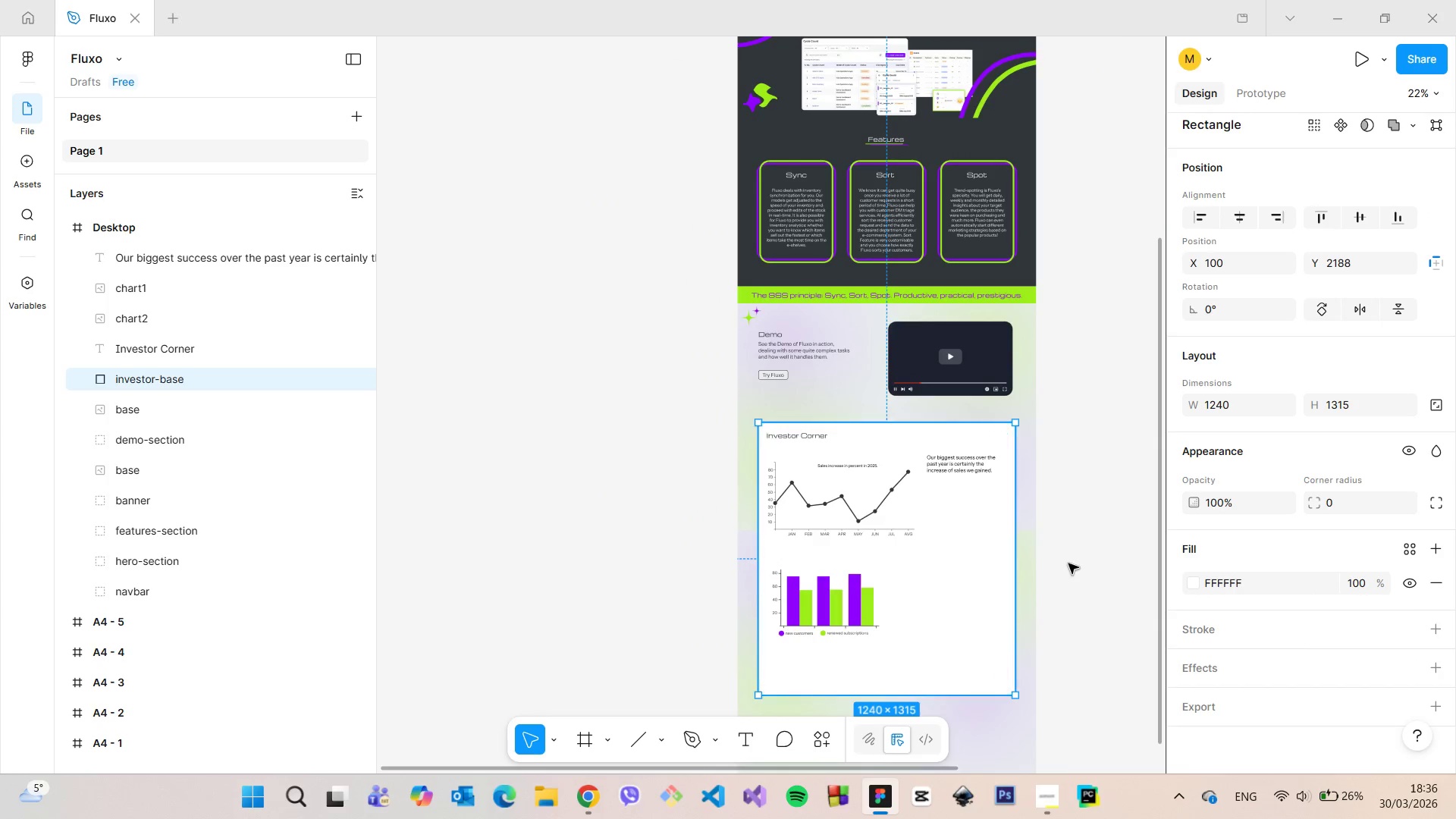 
left_click([1069, 563])
 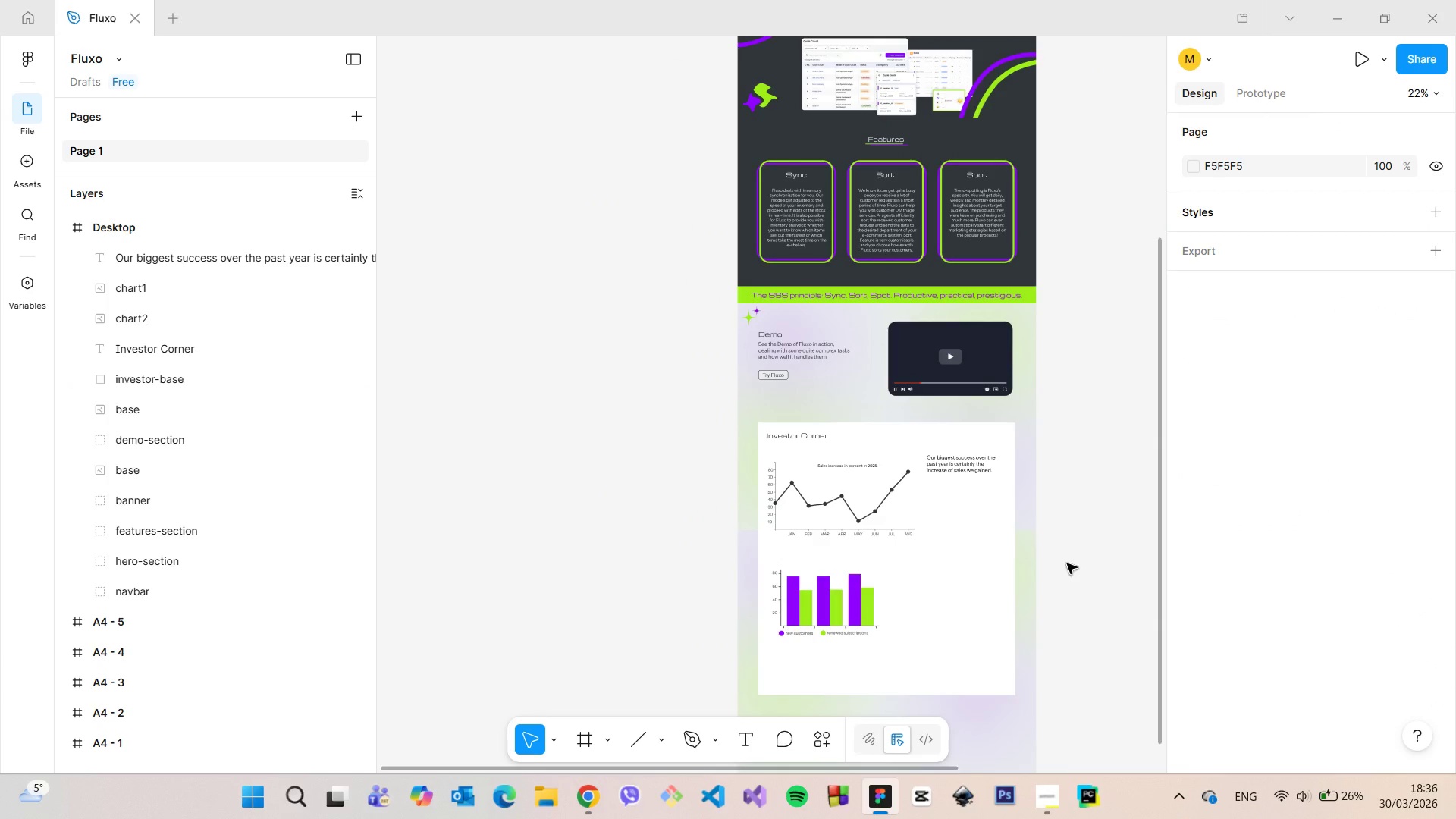 
scroll: coordinate [1007, 546], scroll_direction: up, amount: 4.0
 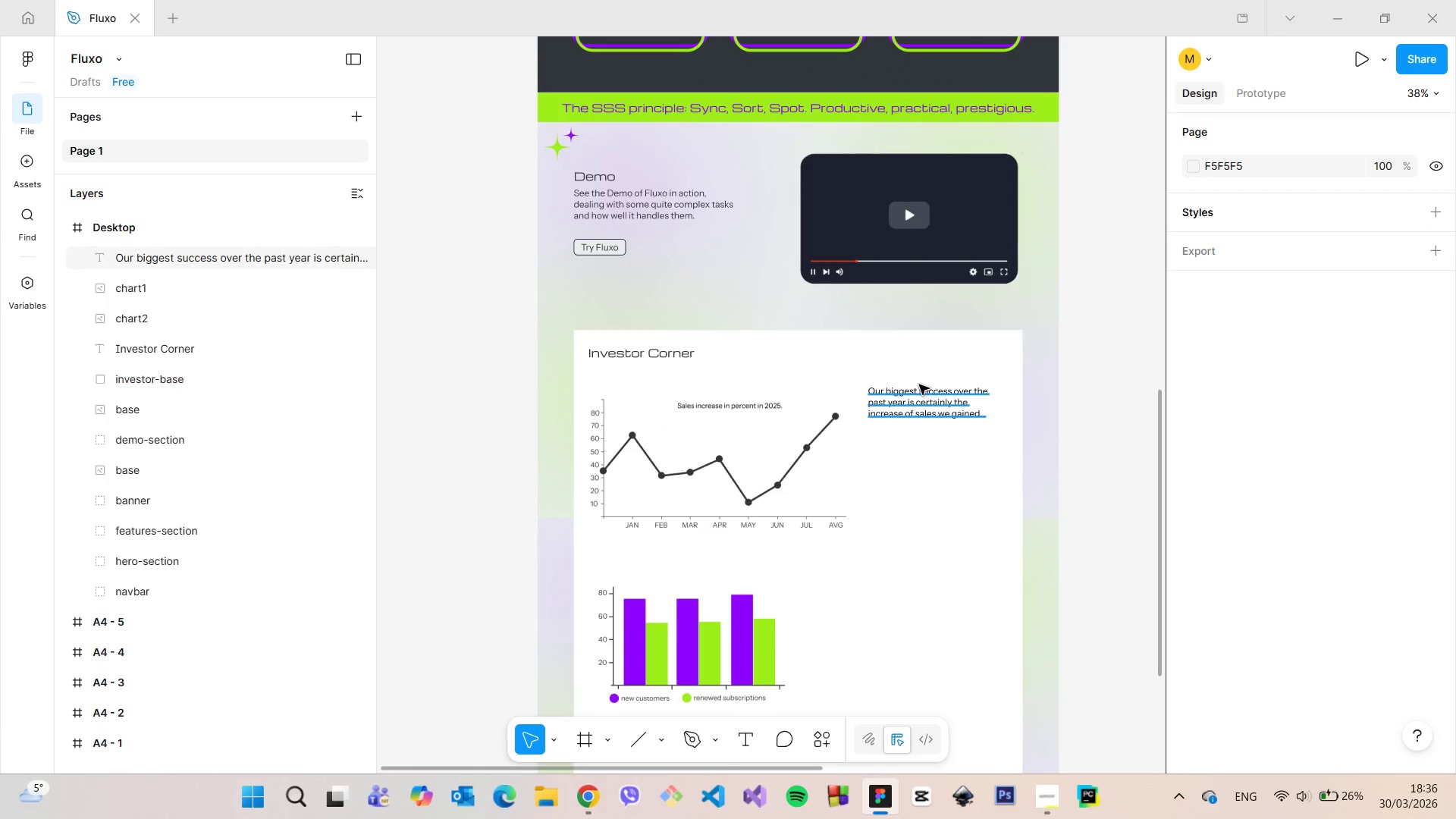 
left_click([925, 406])
 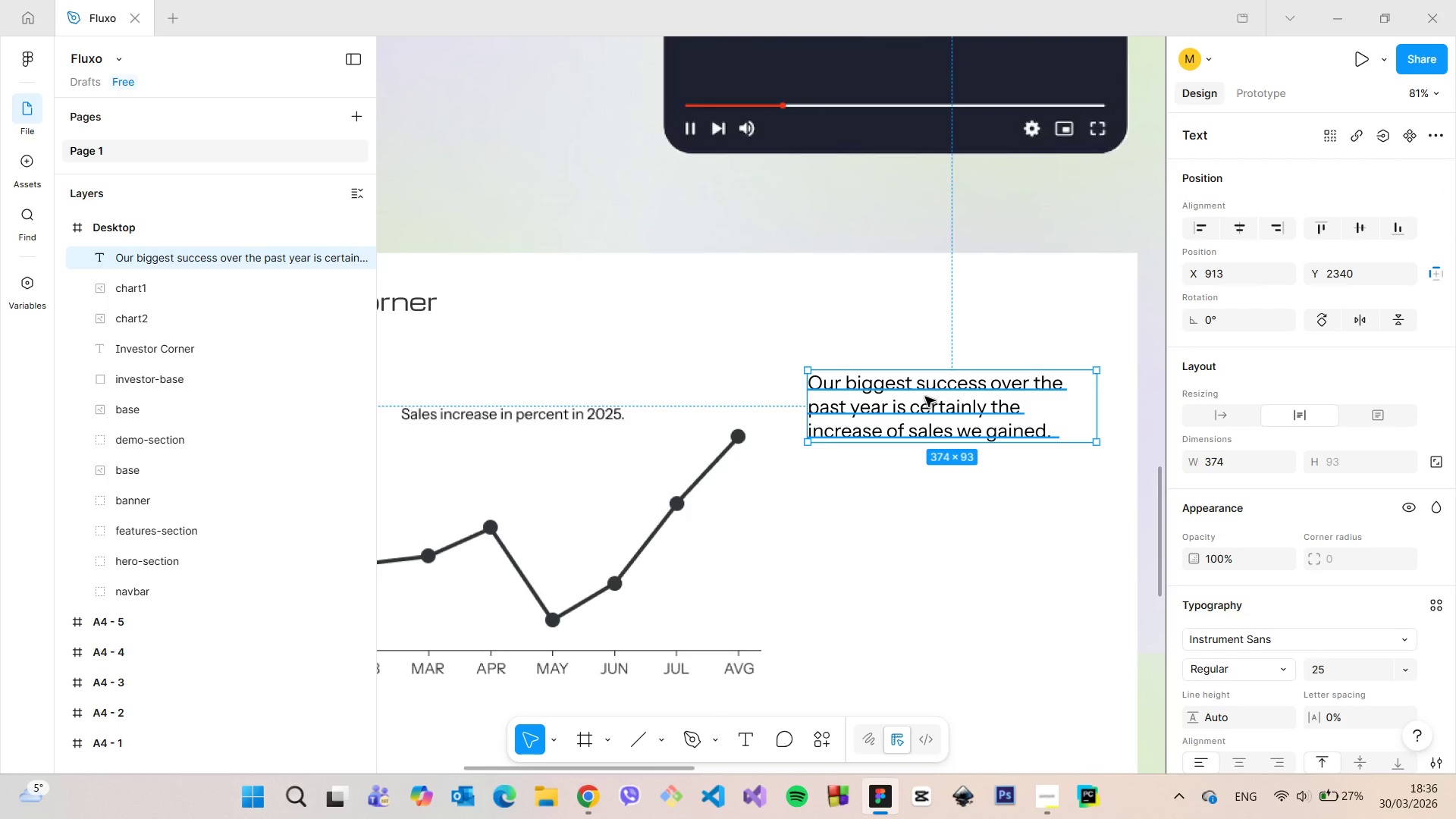 
scroll: coordinate [923, 406], scroll_direction: up, amount: 9.0
 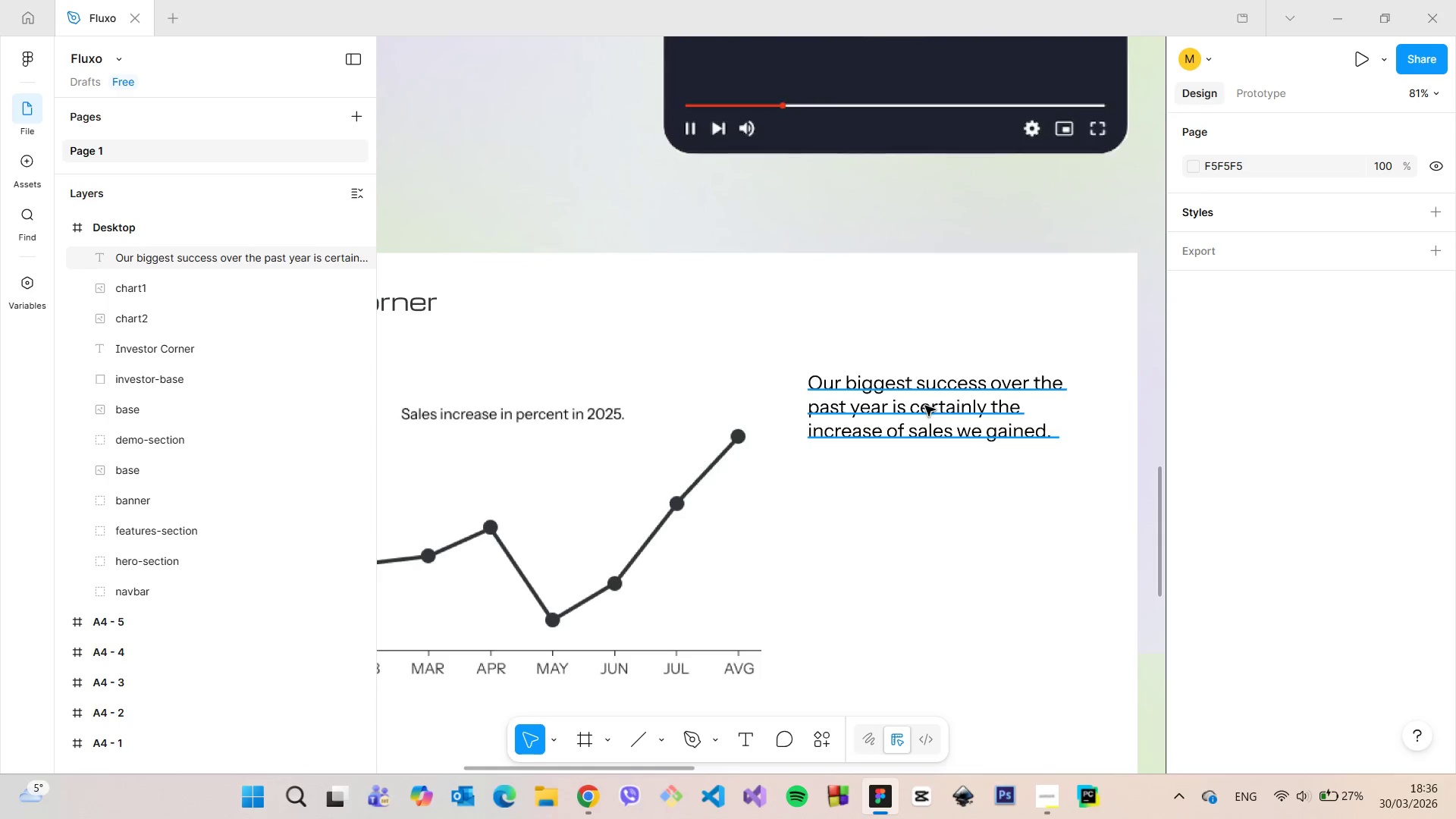 
hold_key(key=AltLeft, duration=1.51)
left_click_drag(start_coordinate=[925, 397], to_coordinate=[922, 505])
 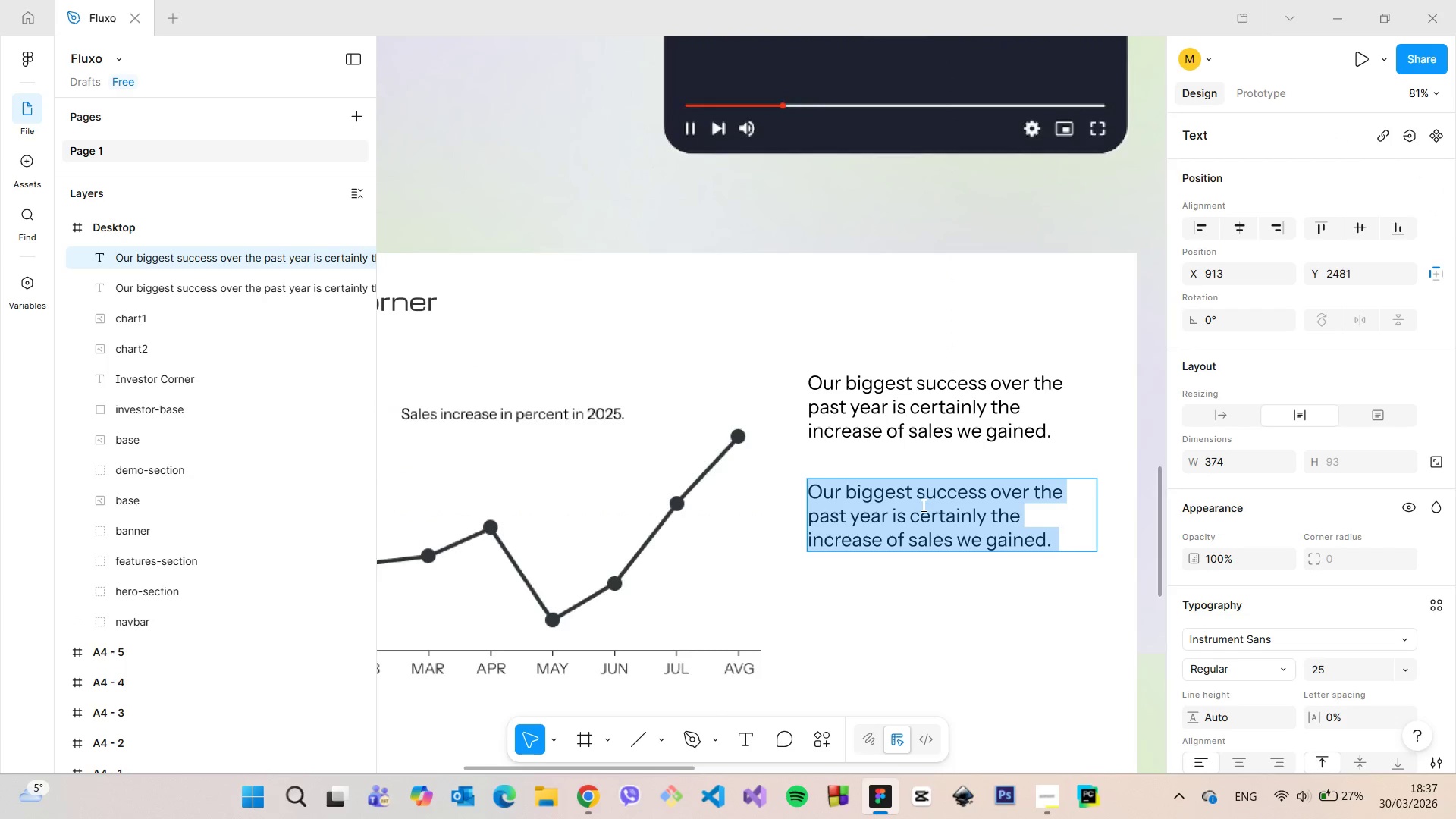 
hold_key(key=AltLeft, duration=1.03)
left_click([922, 505])
 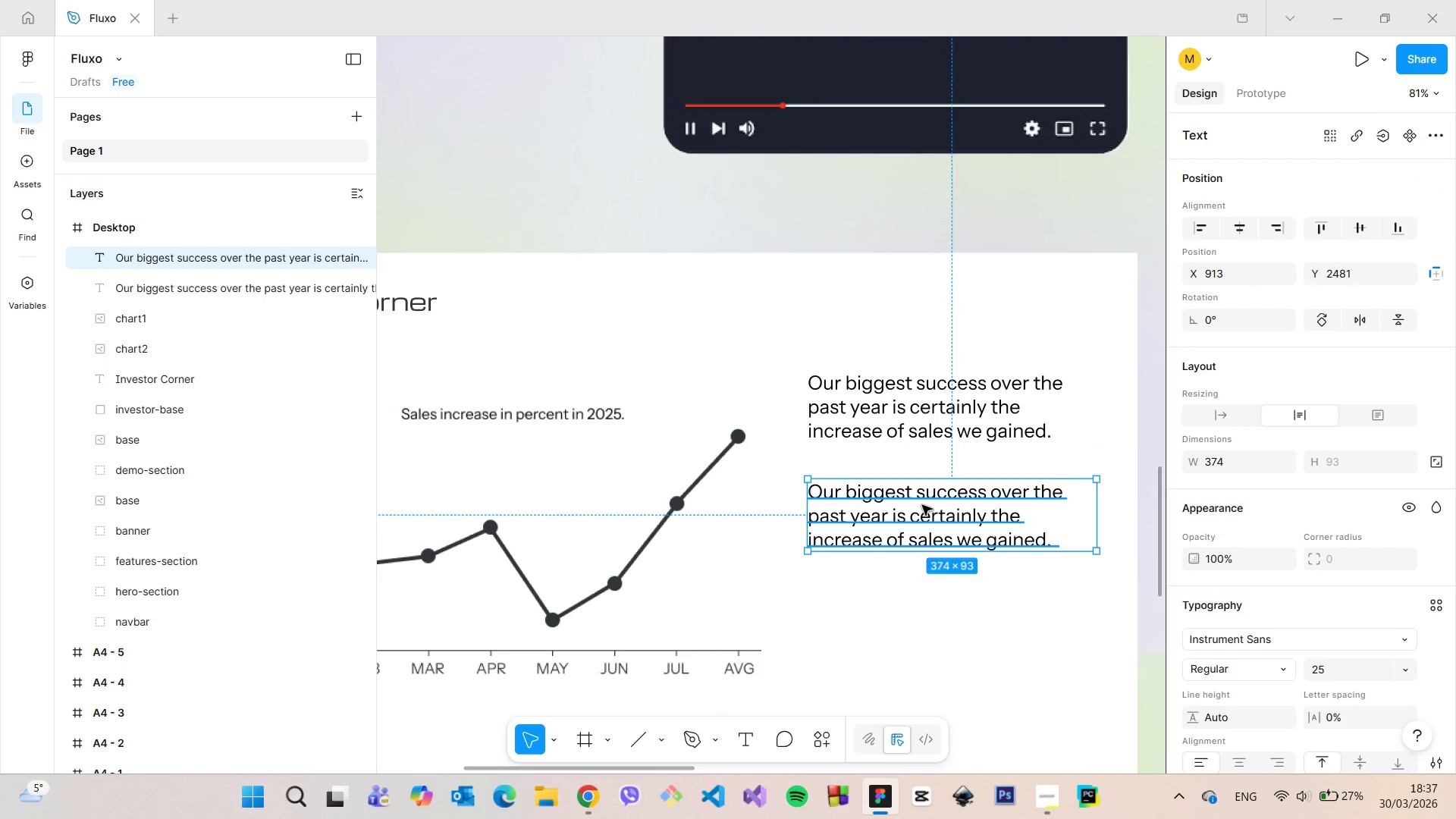 
double_click([922, 505])
 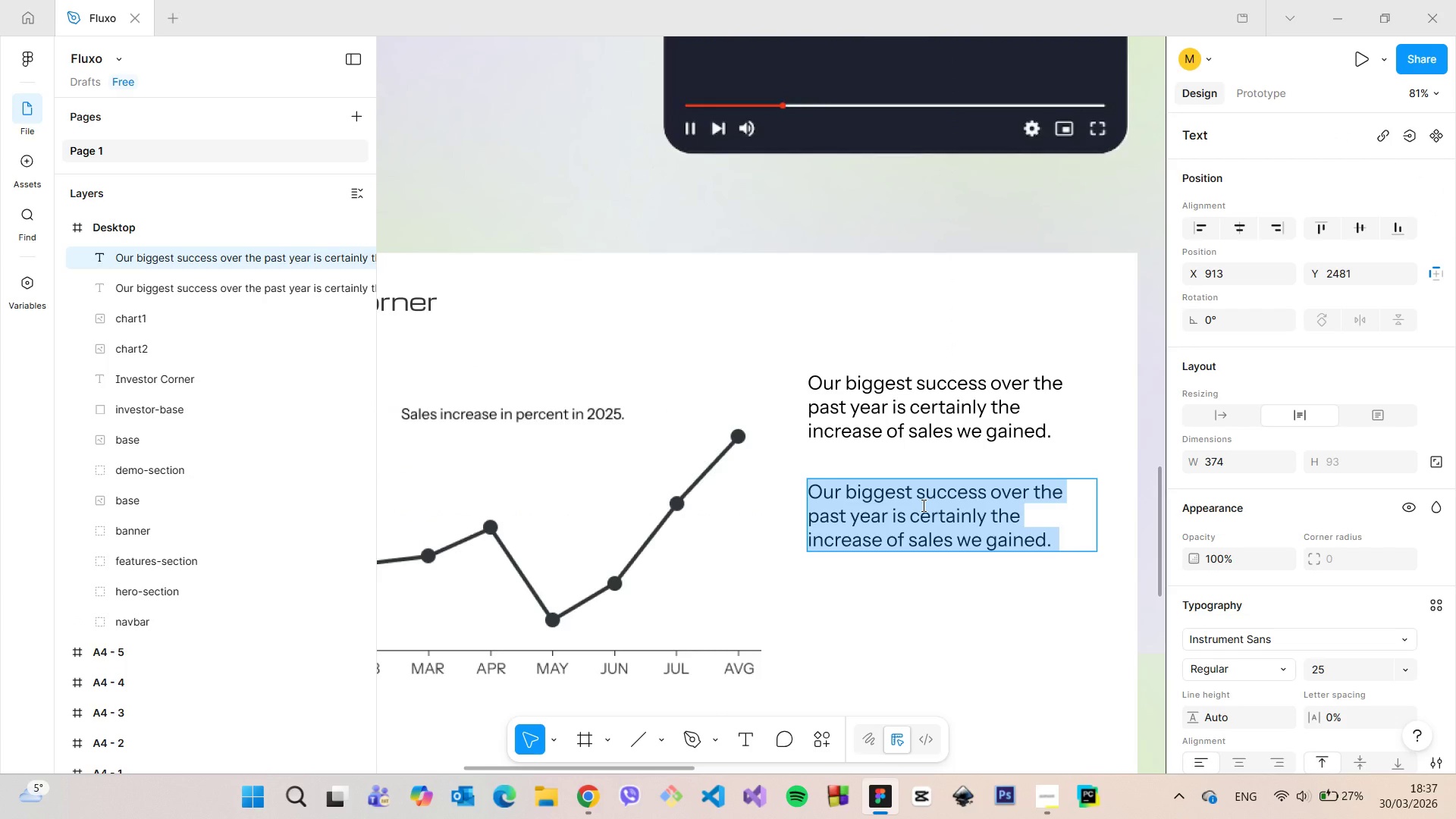 
type(By improving our product and listening to the clients' needs )
 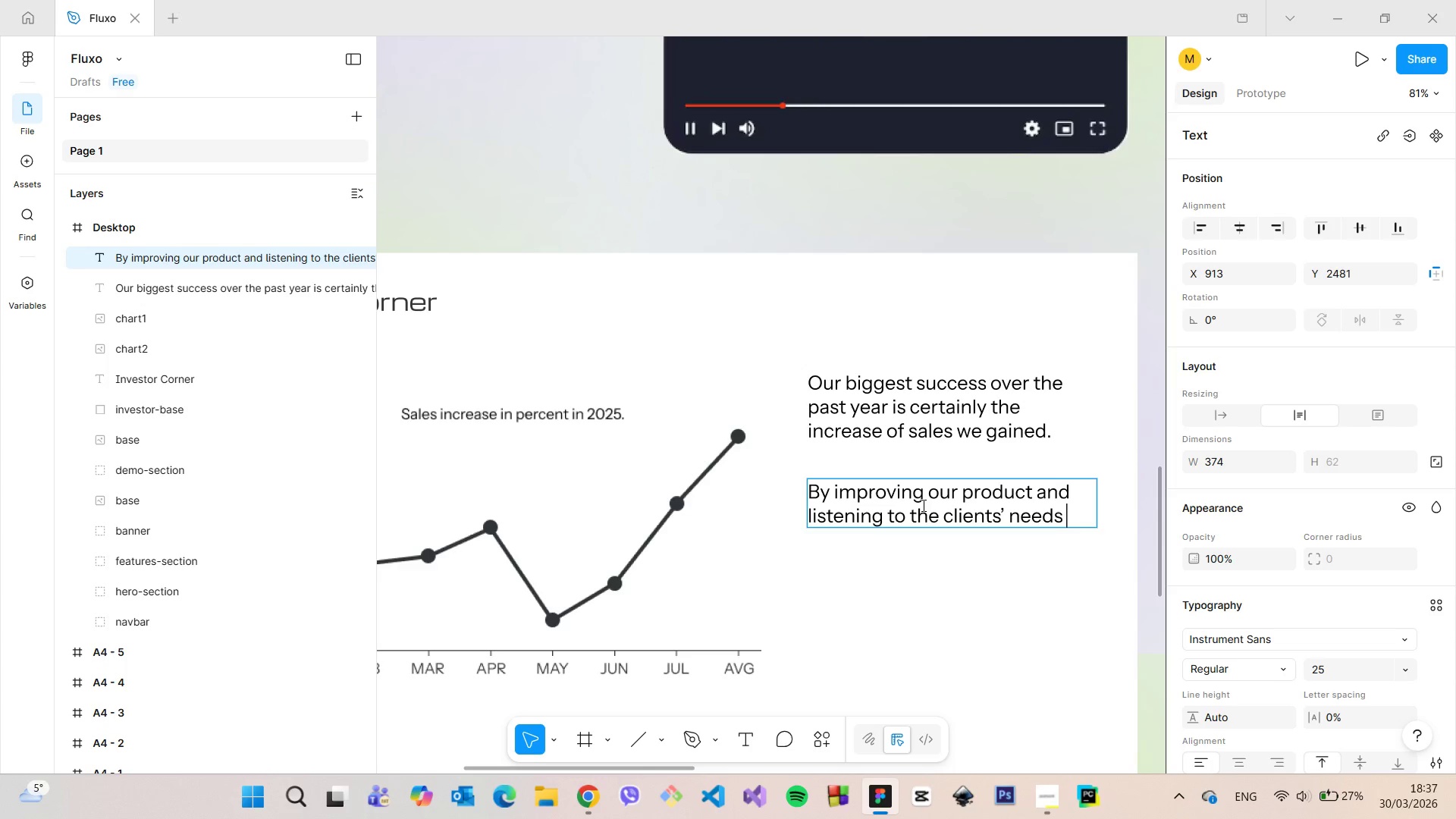 
scroll: coordinate [909, 598], scroll_direction: down, amount: 7.0
 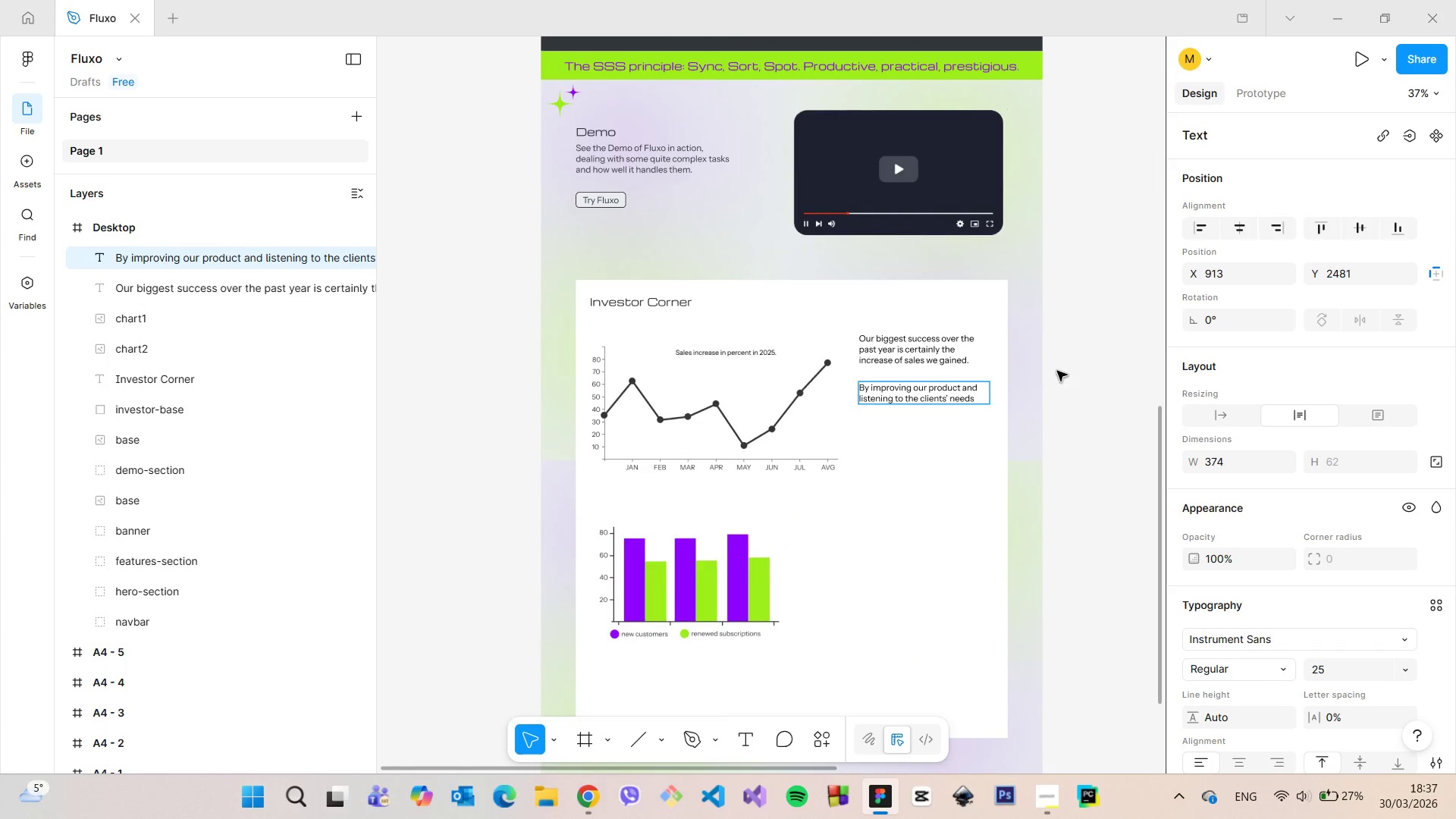 
left_click([1060, 402])
 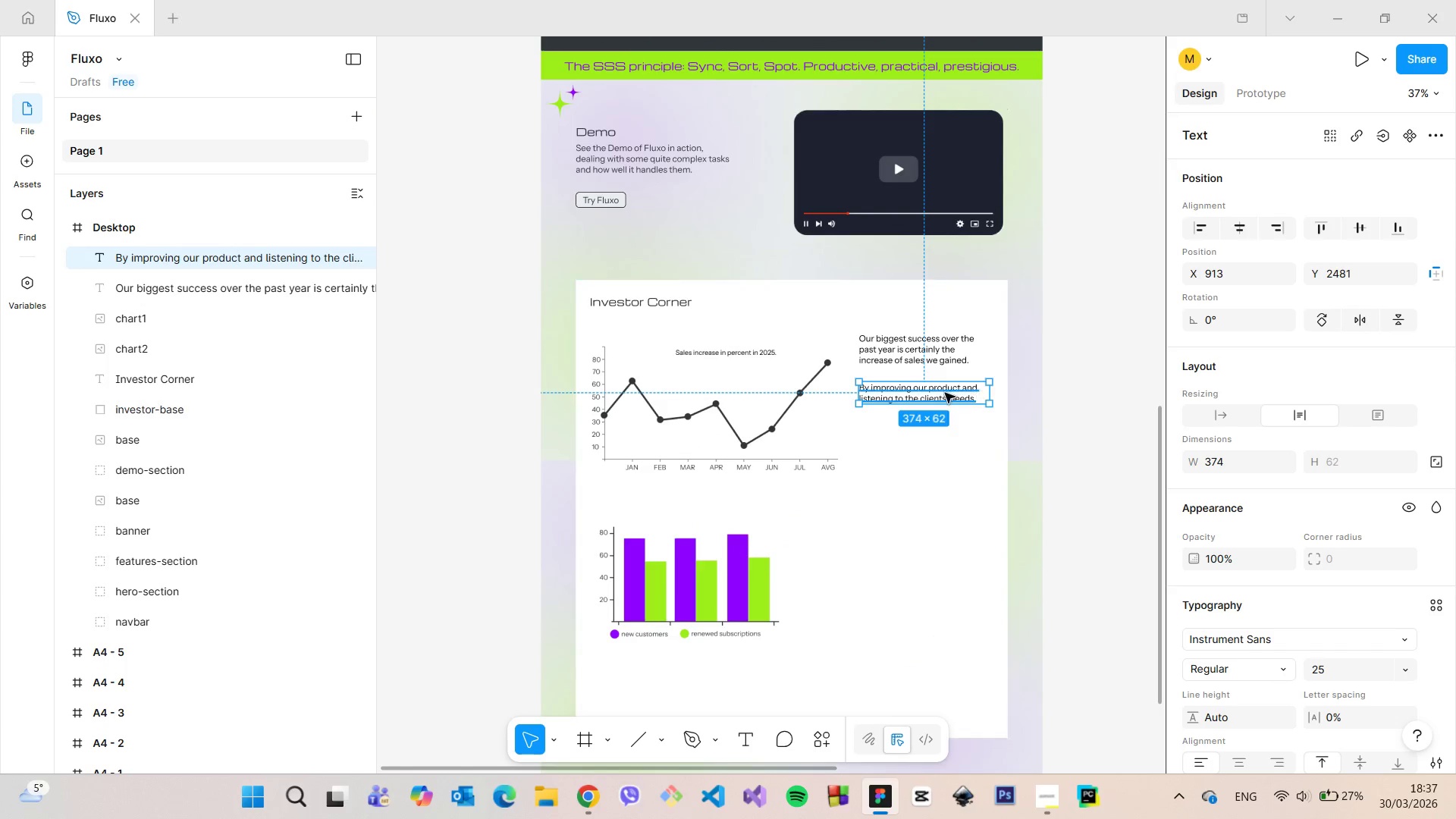 
left_click_drag(start_coordinate=[945, 393], to_coordinate=[943, 551])
 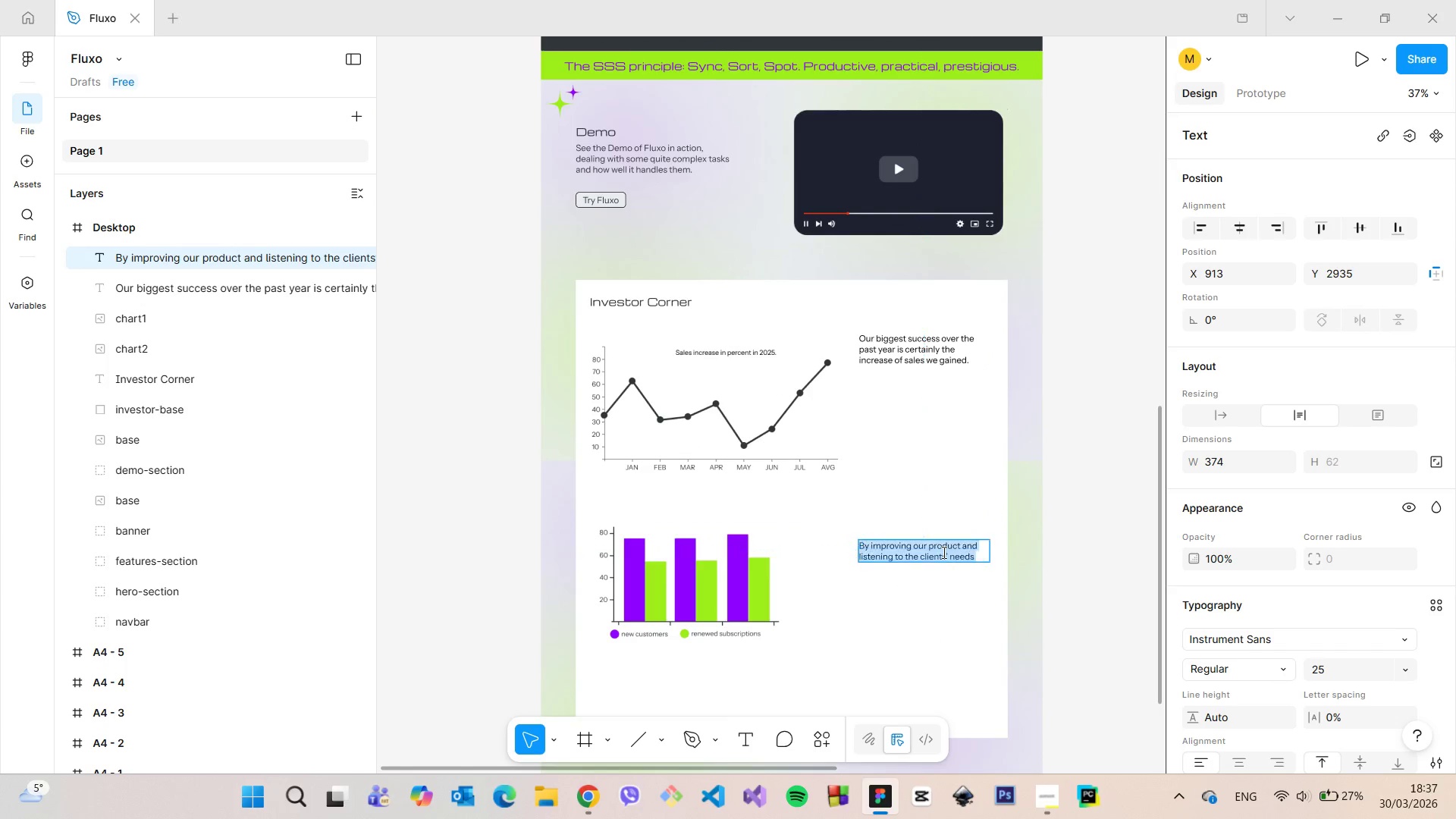 
double_click([943, 552])
 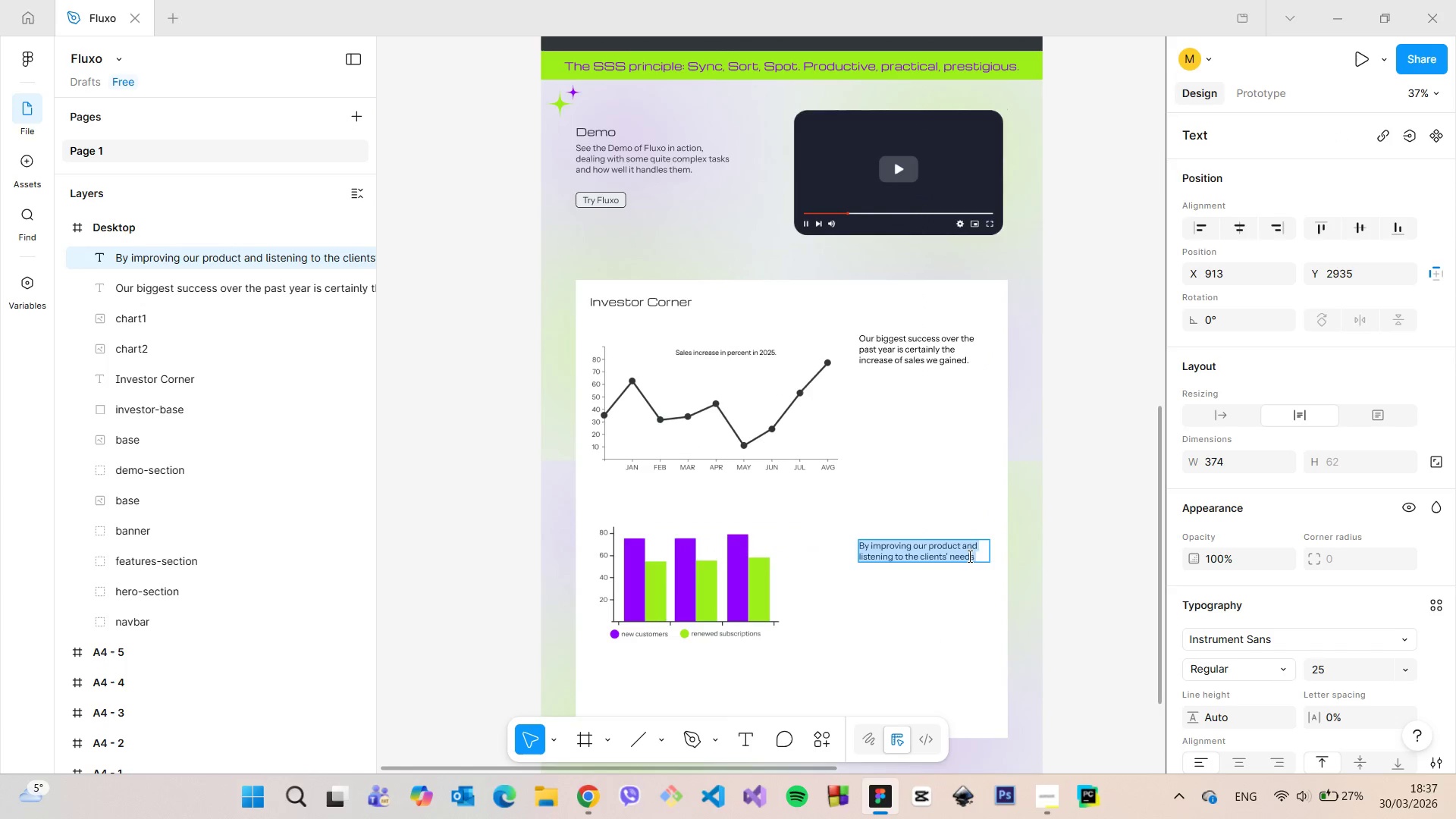 
triple_click([968, 556])
 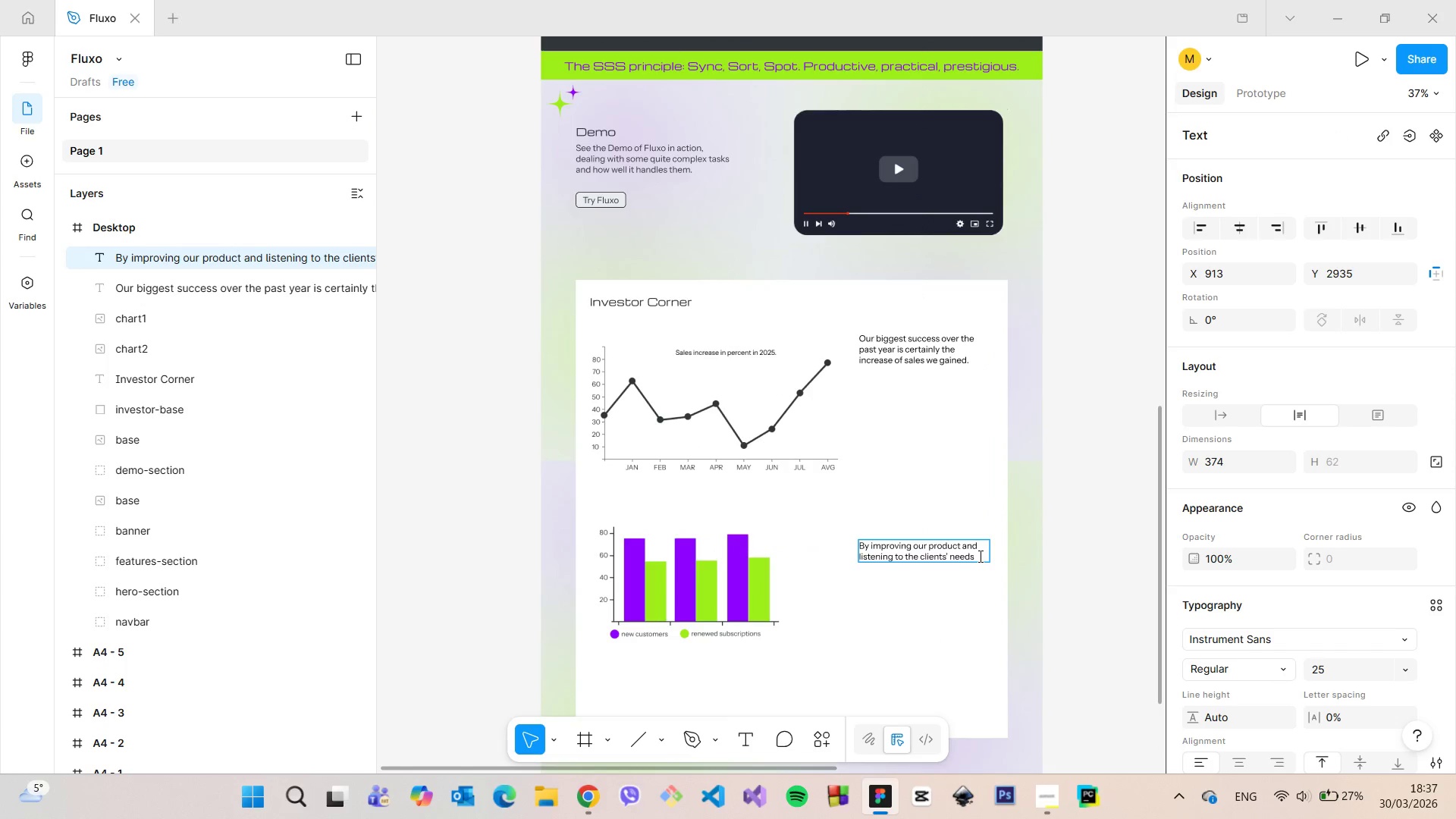 
left_click([979, 556])
 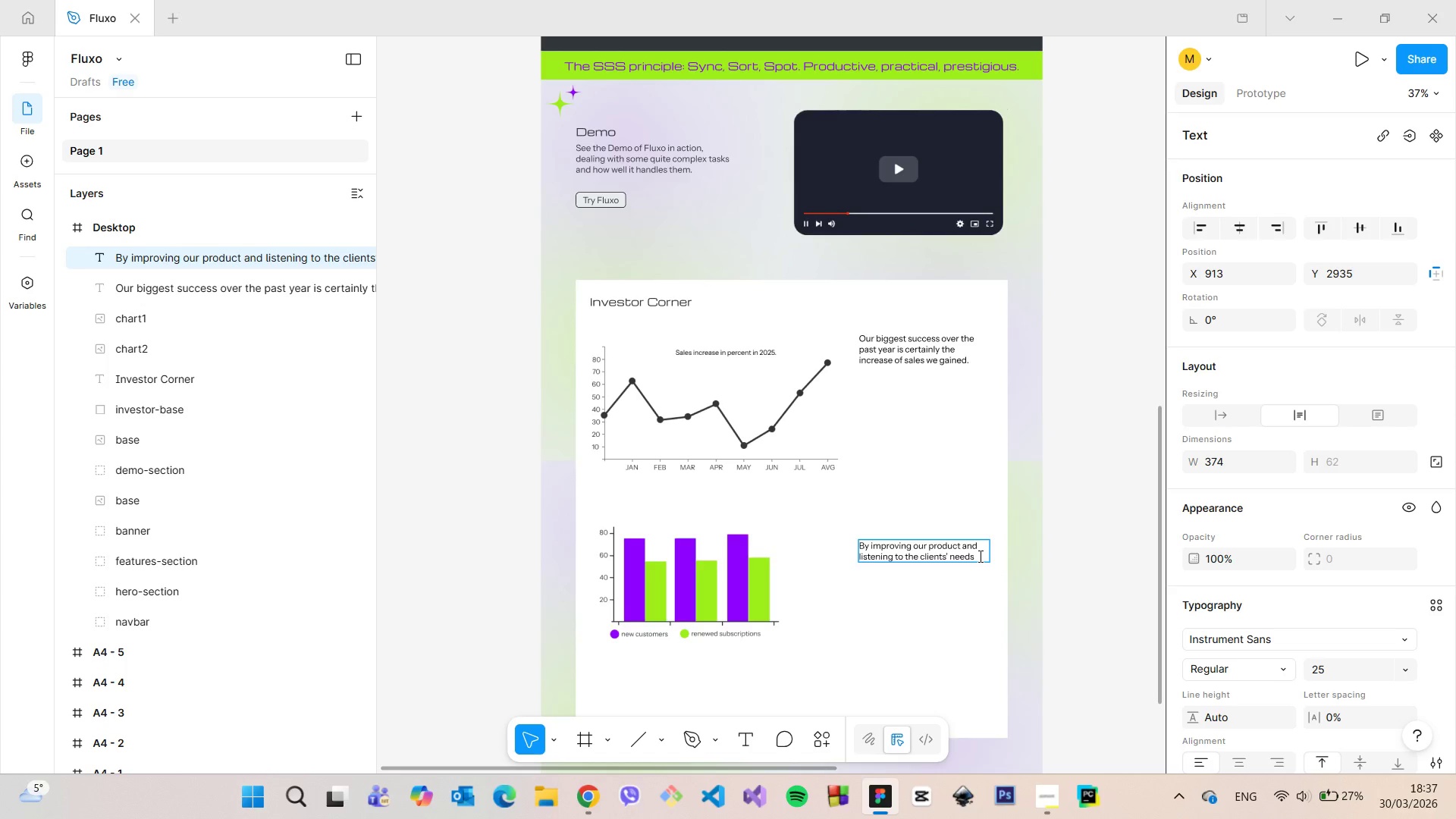 
type(, we are )
key(Backspace)
key(Backspace)
key(Backspace)
key(Backspace)
type(have a stable number of incoming a)
key(Backspace)
type(clients, as well s of )
 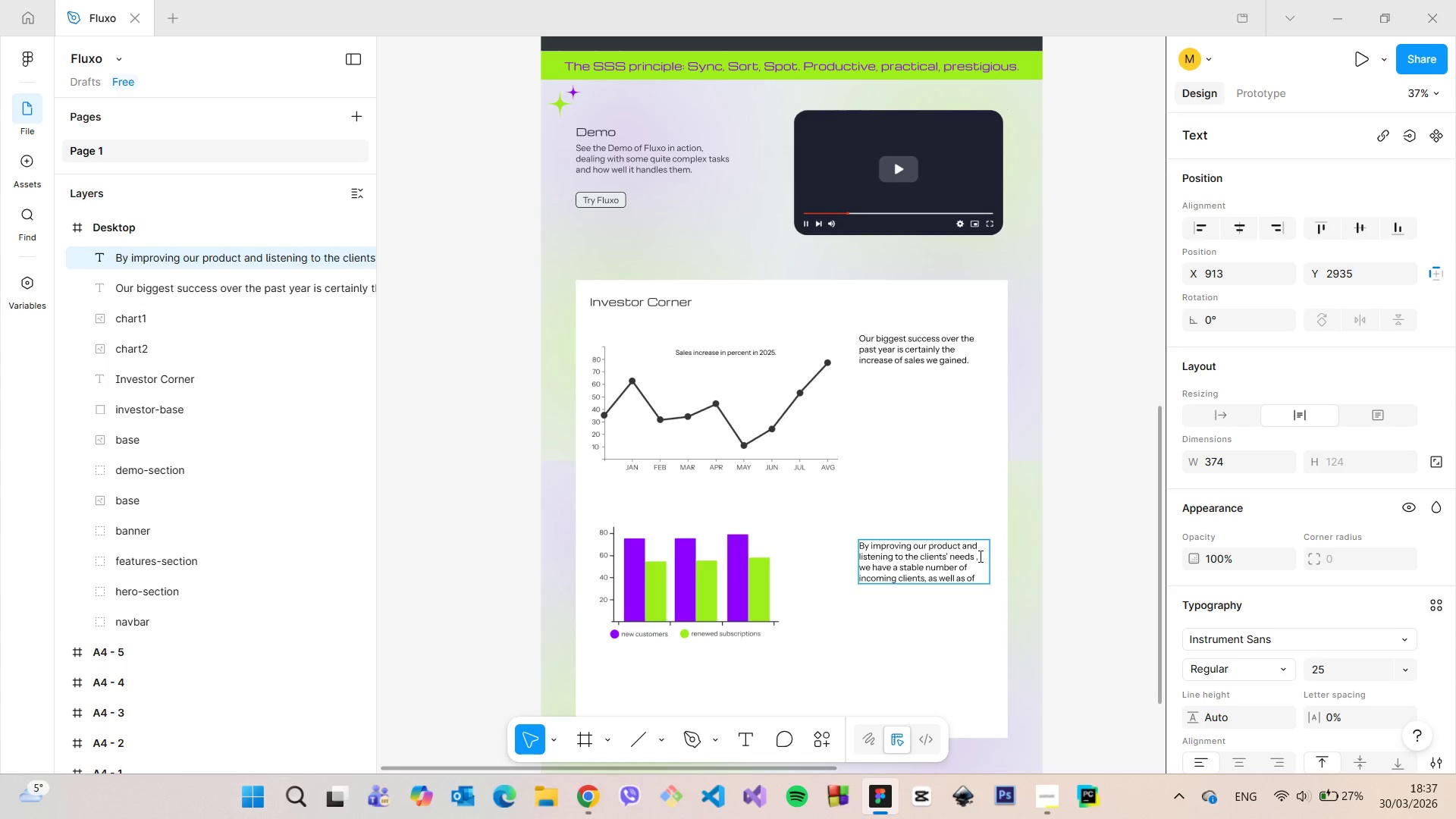 
type(those who keep usign)
key(Backspace)
key(Backspace)
type(ng Fluxo and renew sus)
key(Backspace)
type(bscriptions)
 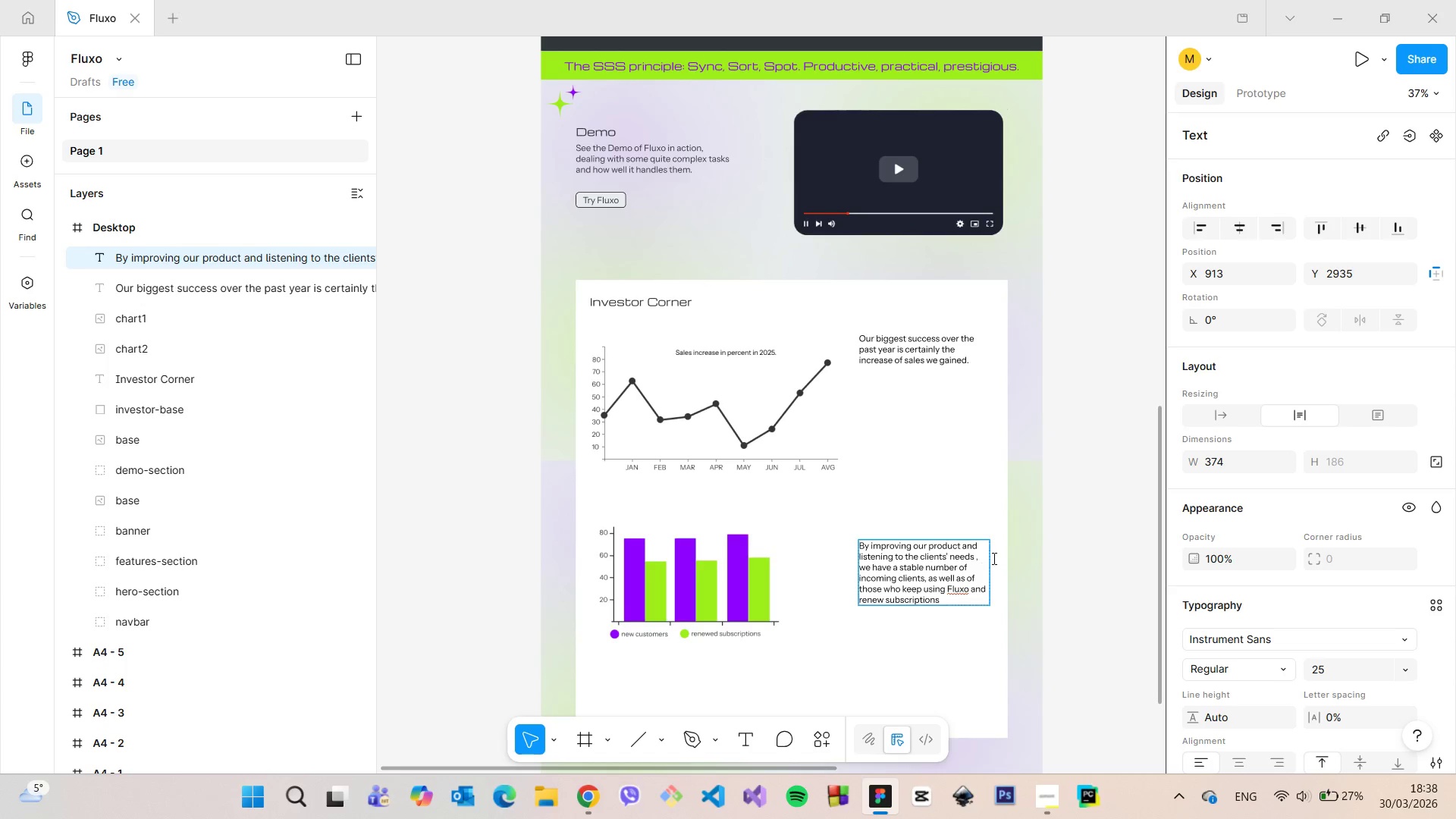 
scroll: coordinate [993, 557], scroll_direction: down, amount: 5.0
 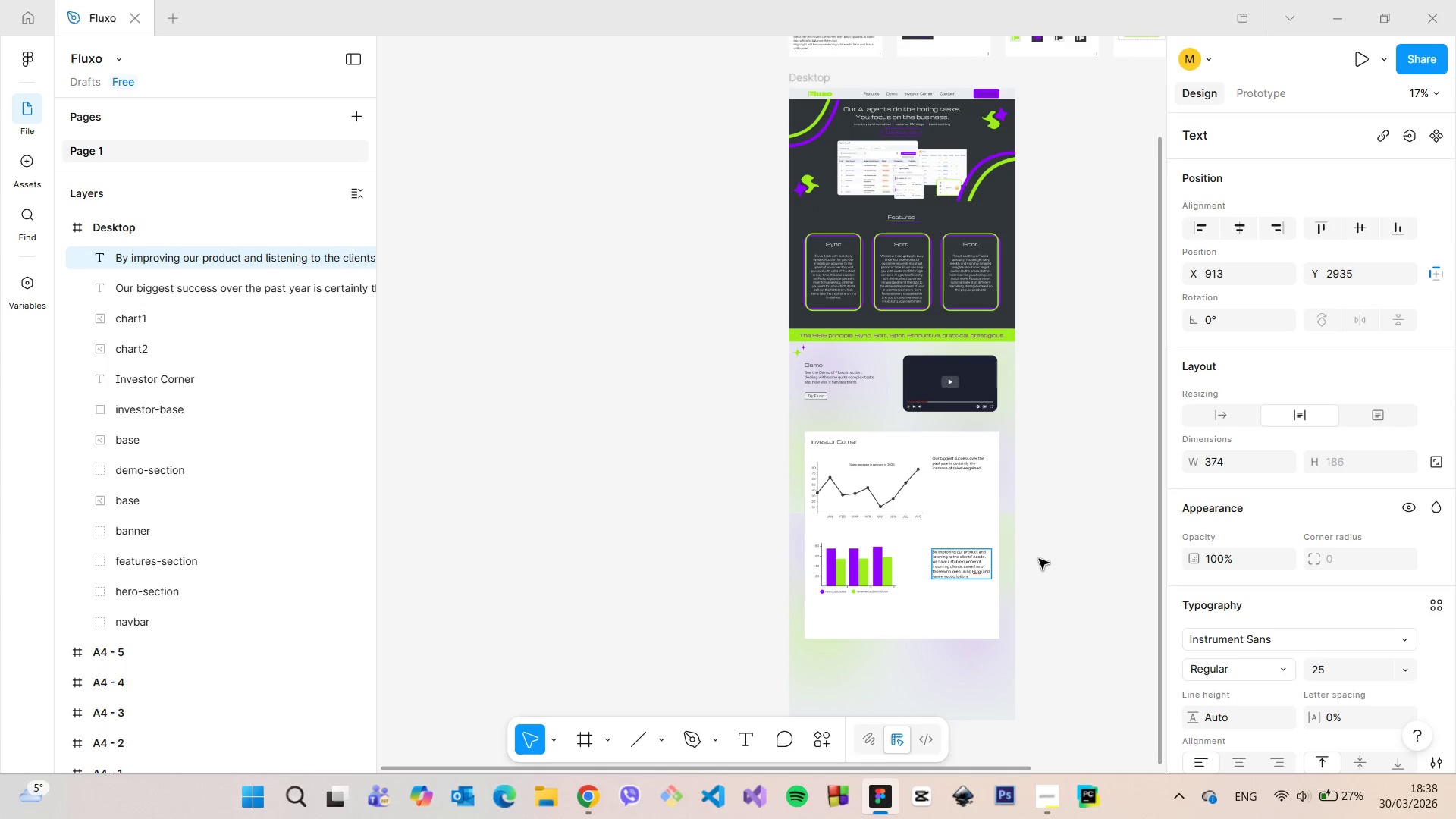 
left_click([1039, 559])
 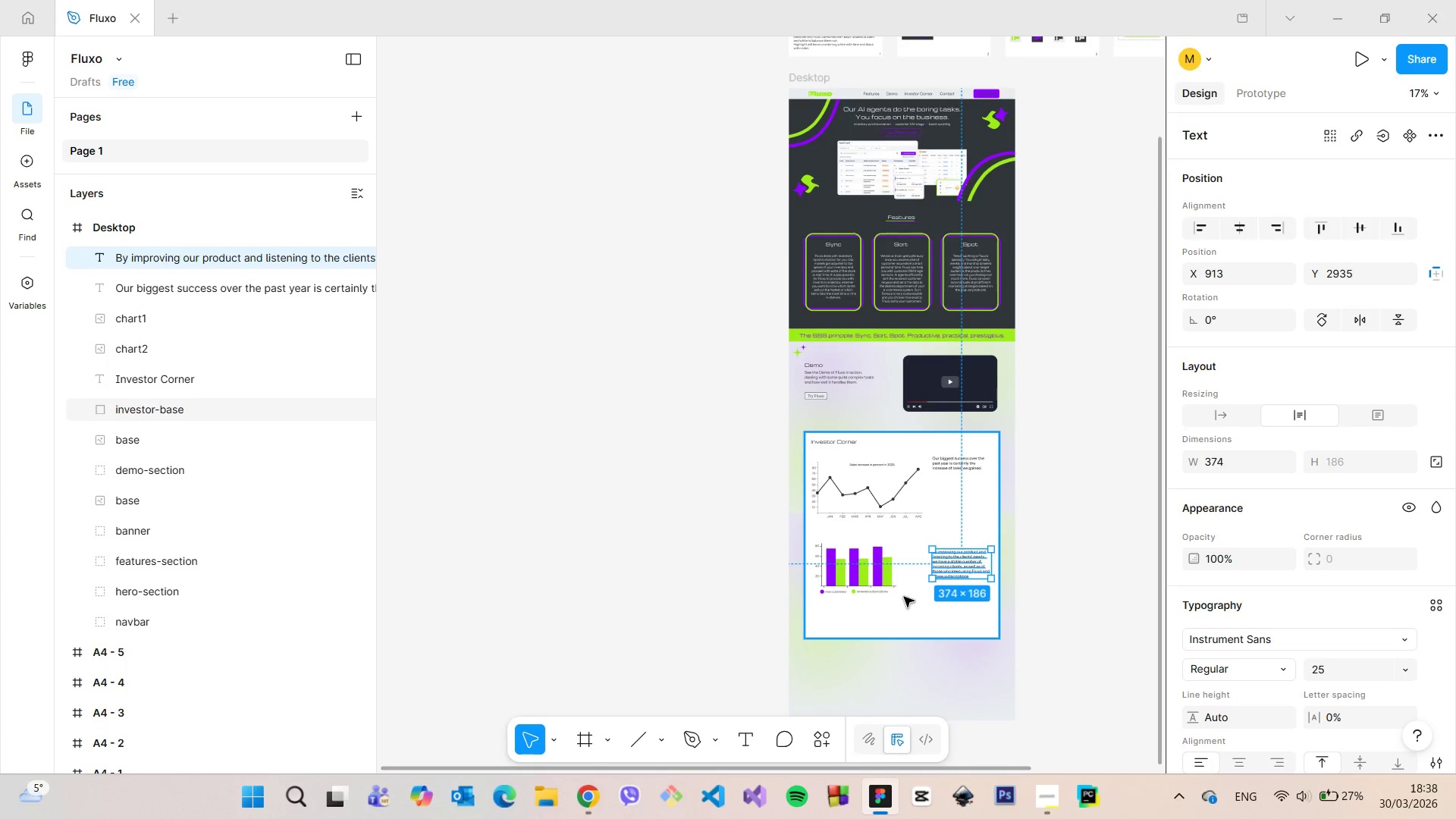 
scroll: coordinate [911, 609], scroll_direction: up, amount: 8.0
 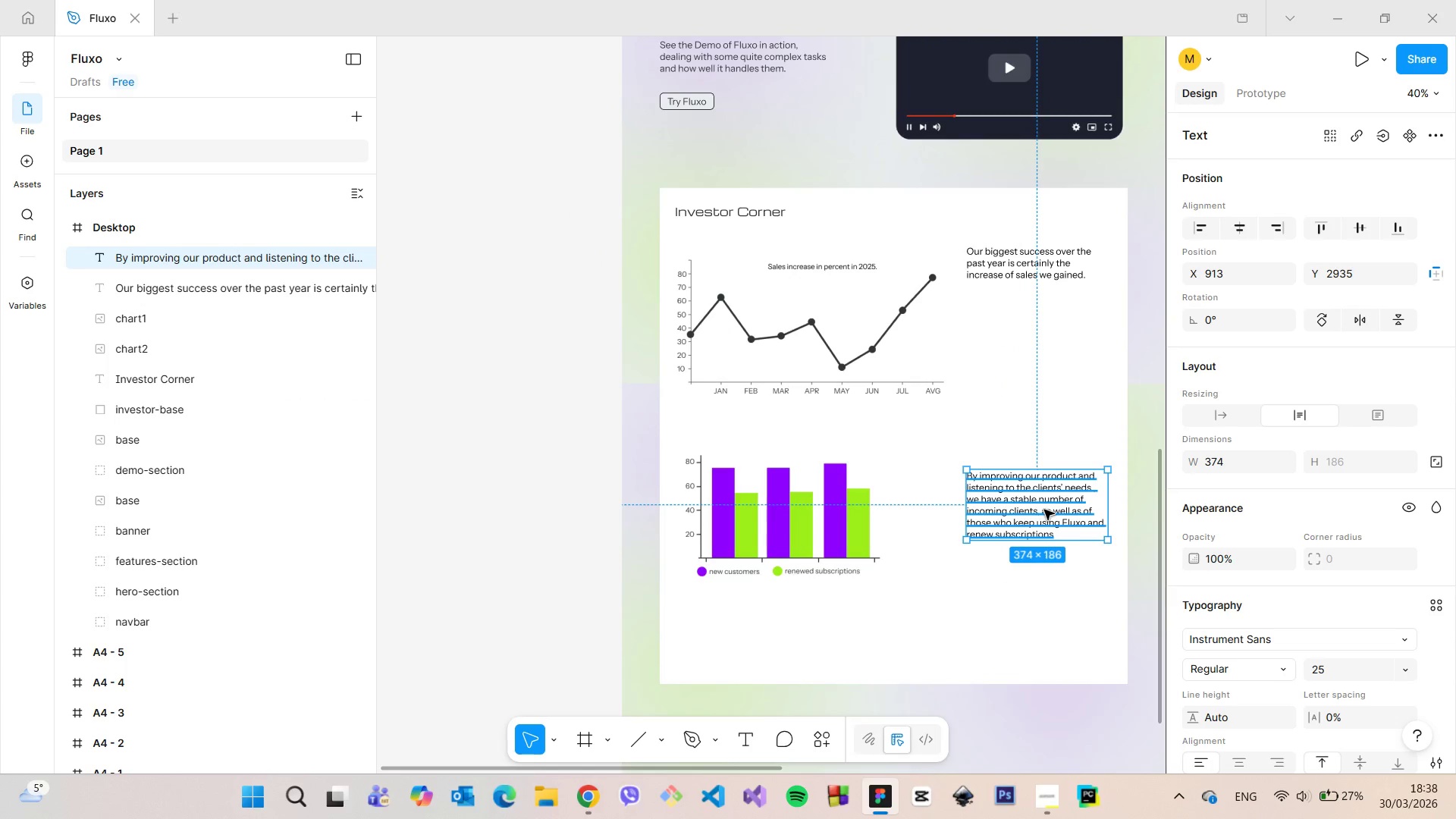 
scroll: coordinate [1057, 625], scroll_direction: down, amount: 8.0
 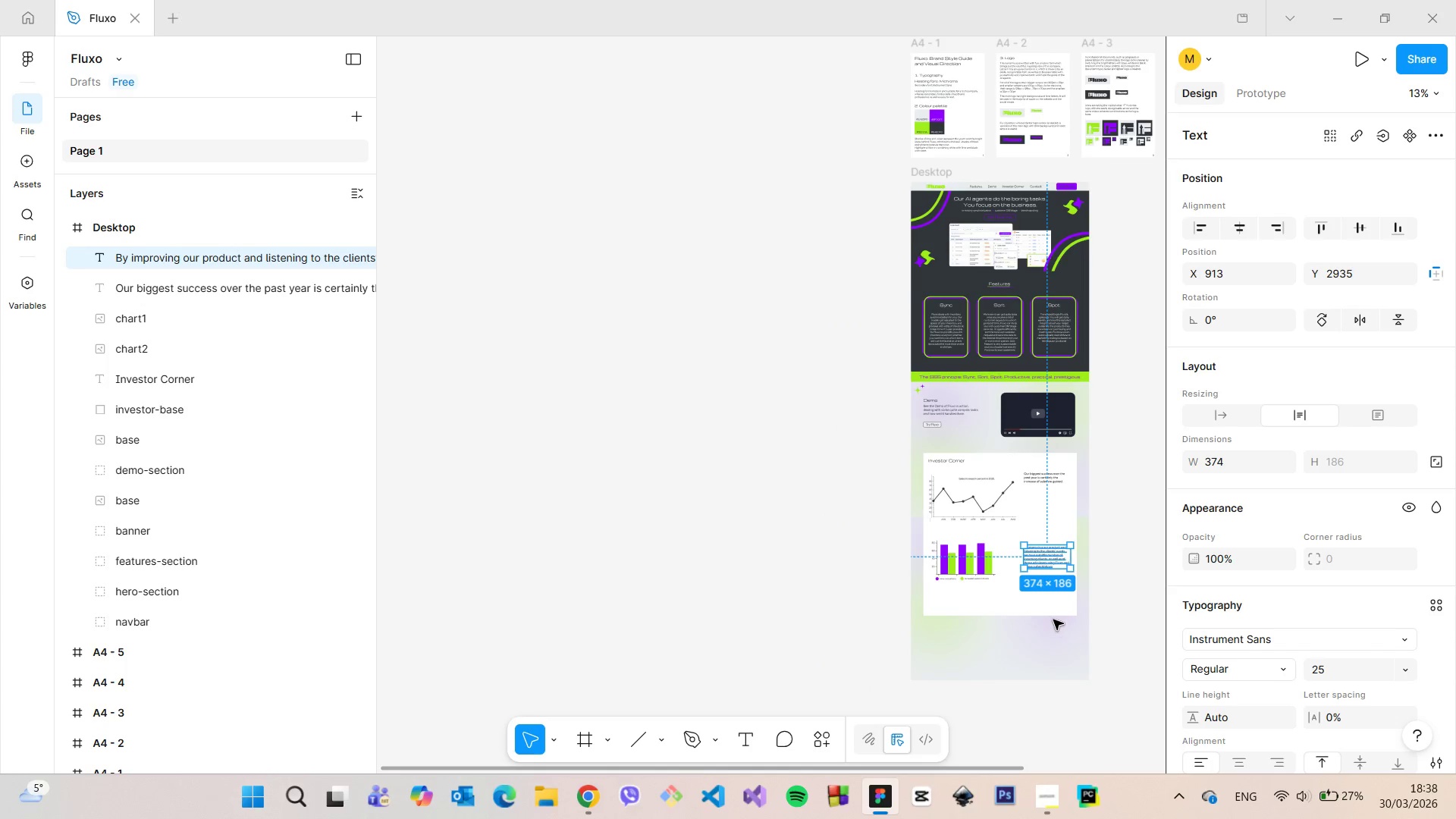 
scroll: coordinate [1053, 617], scroll_direction: up, amount: 10.0
 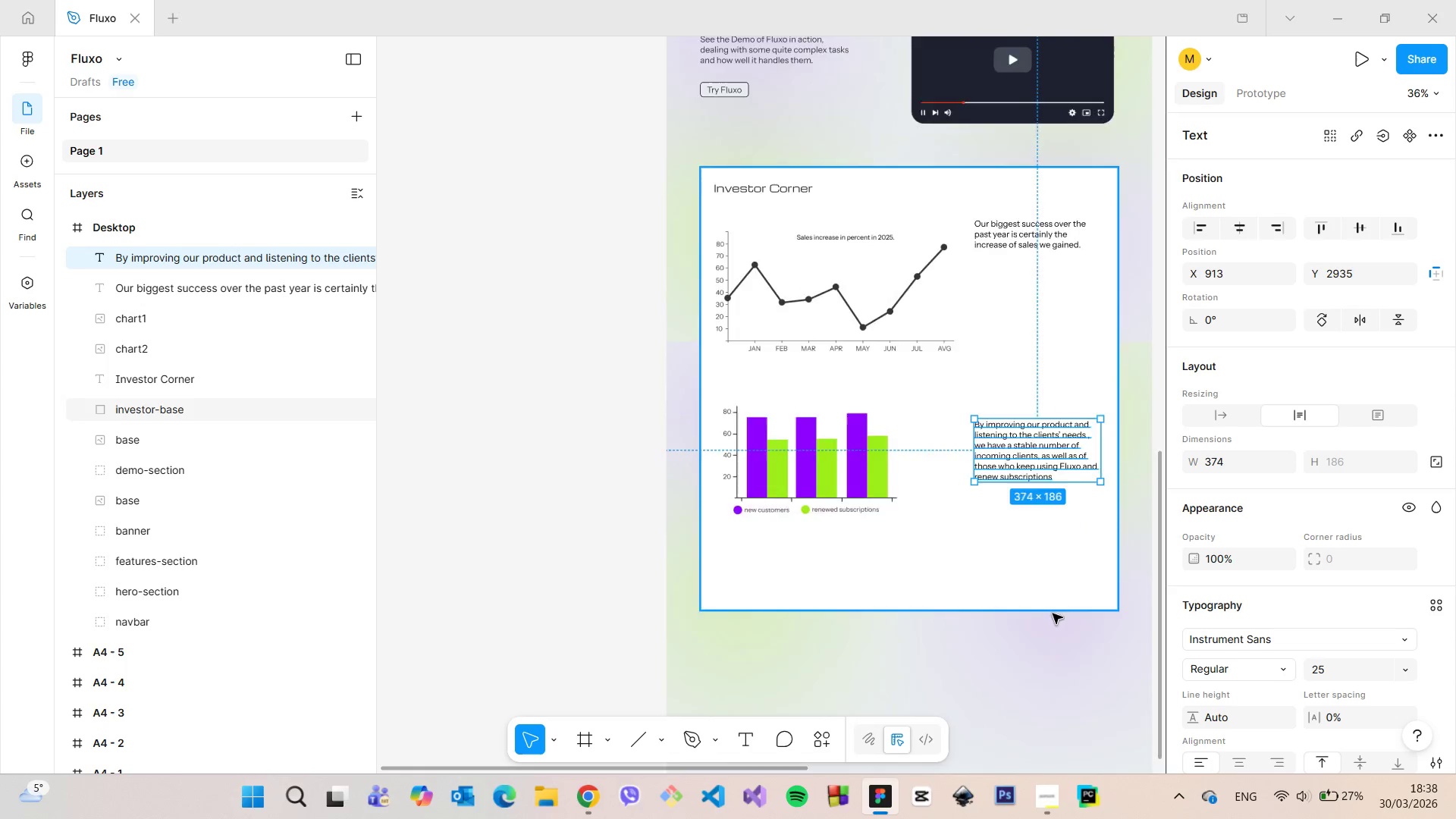 
scroll: coordinate [1120, 582], scroll_direction: down, amount: 11.0
 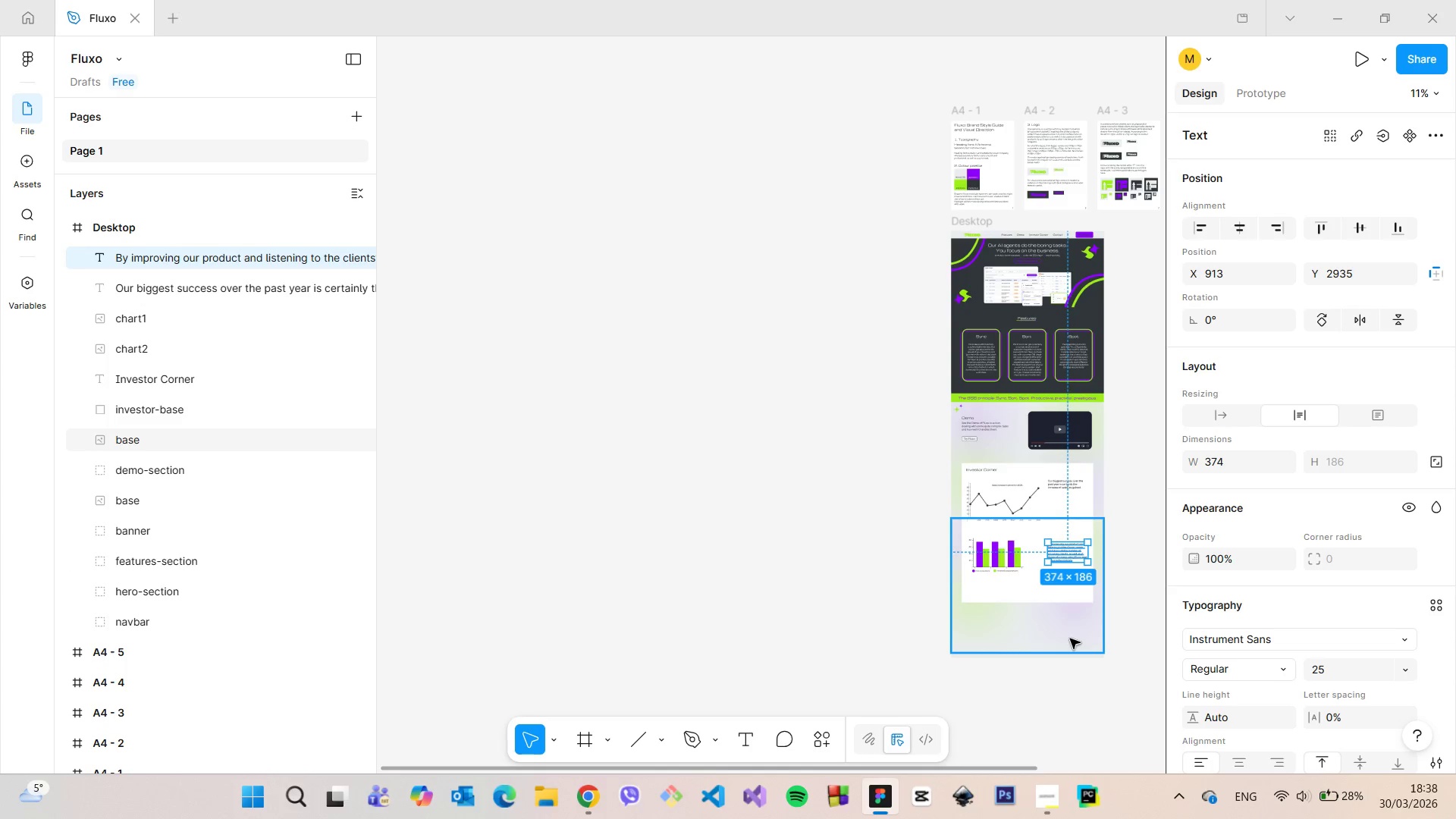 
scroll: coordinate [1072, 626], scroll_direction: up, amount: 14.0
 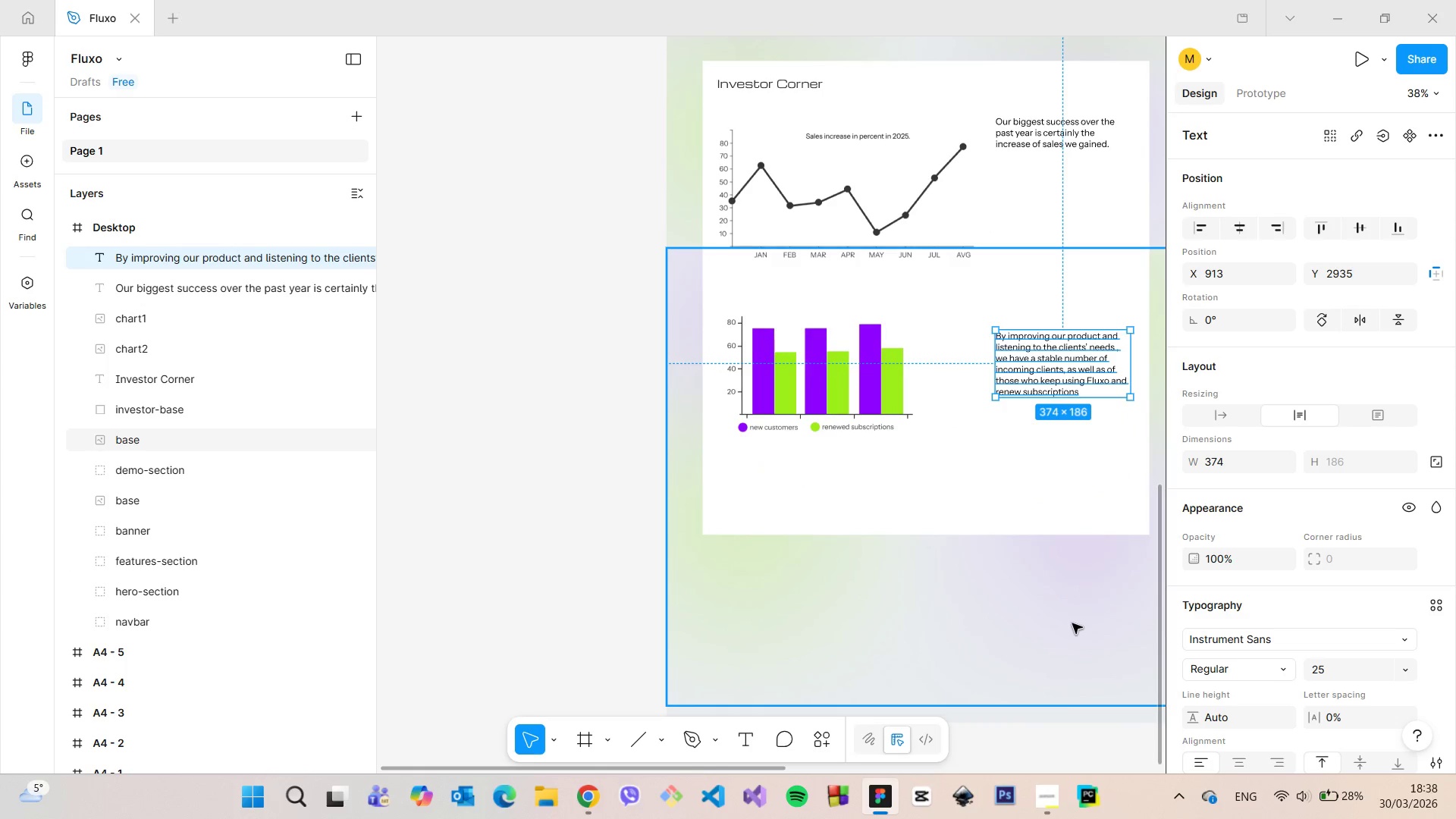 
scroll: coordinate [1072, 623], scroll_direction: down, amount: 2.0
 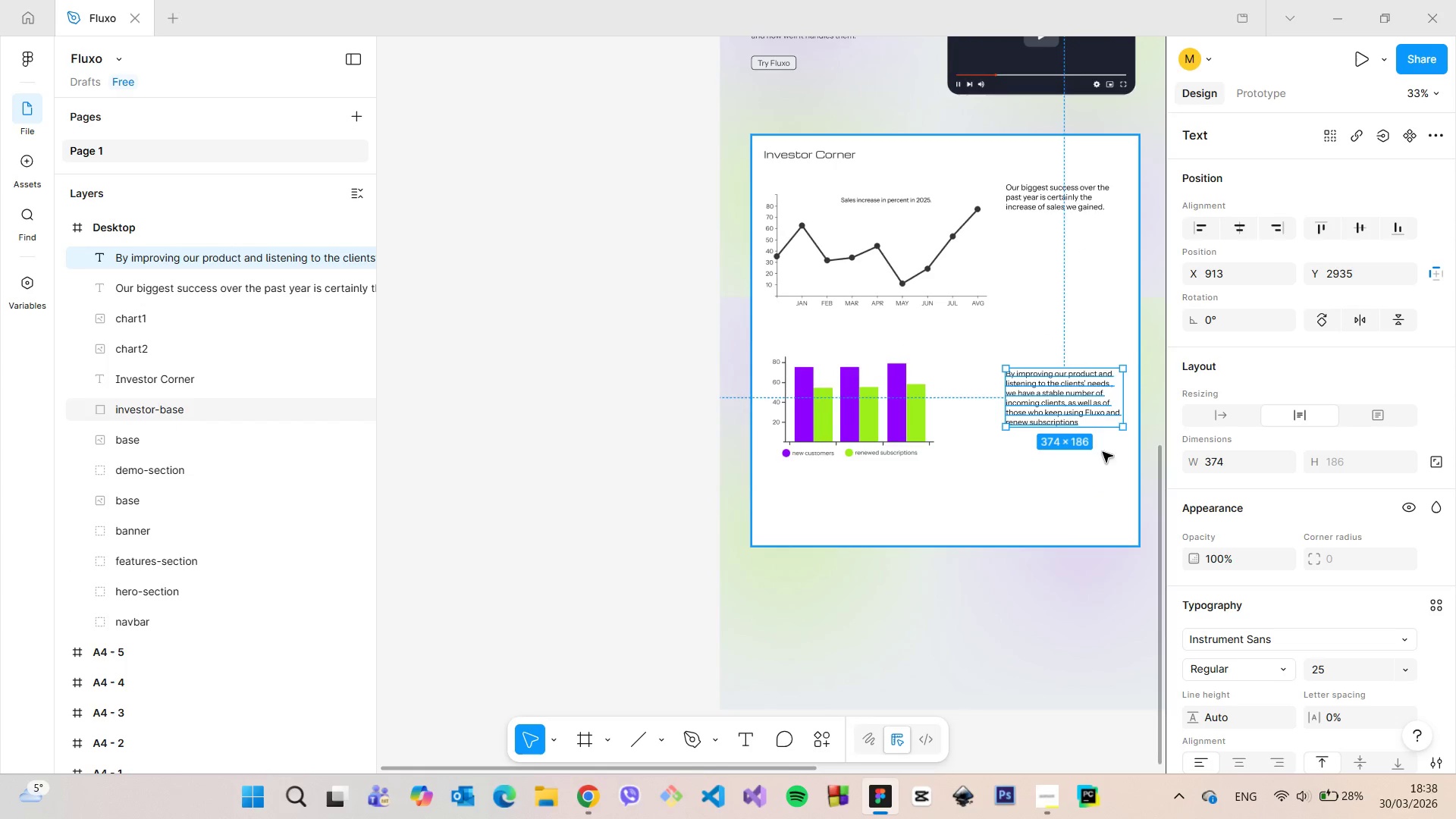 
scroll: coordinate [1103, 438], scroll_direction: up, amount: 3.0
 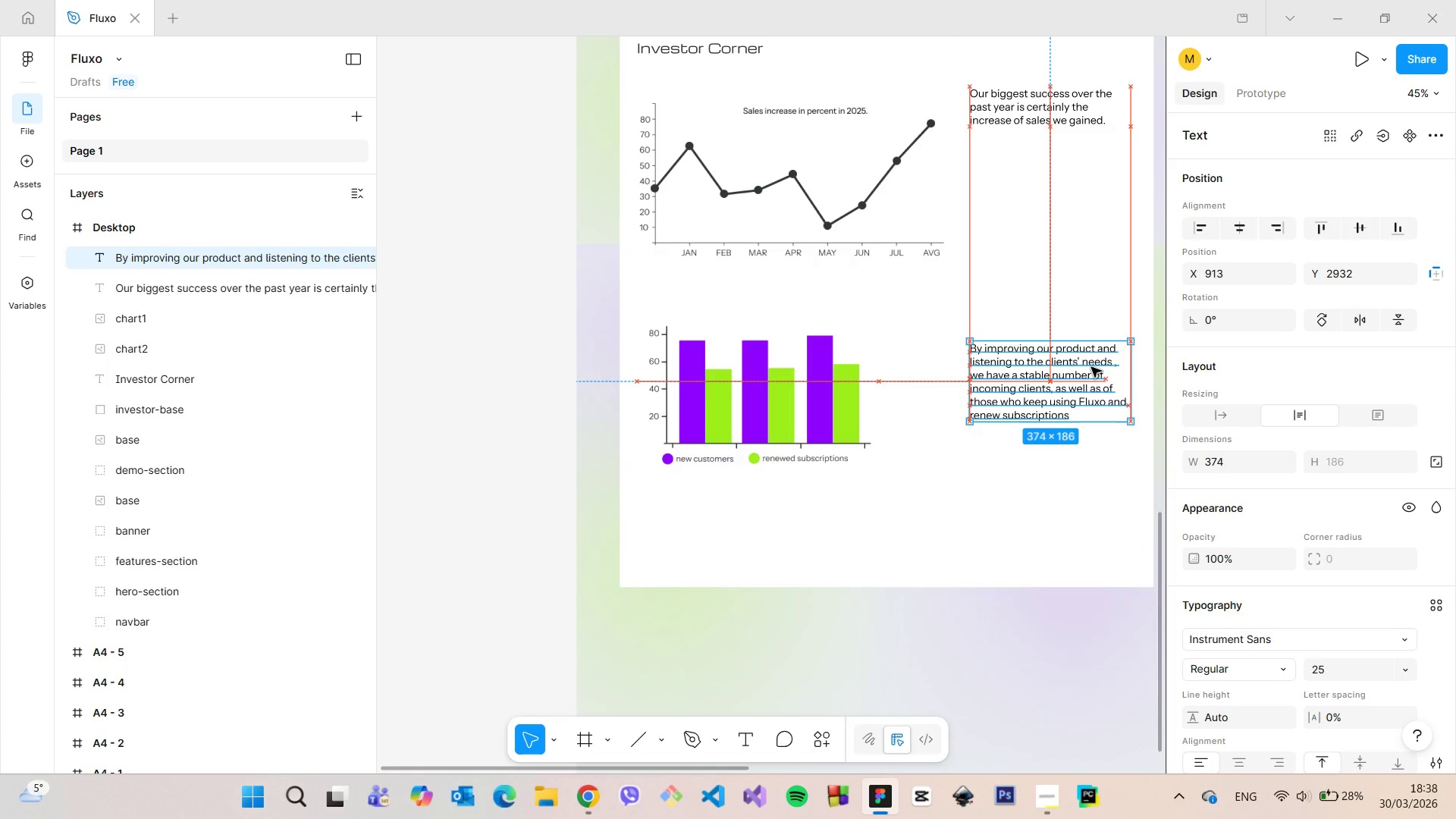 
scroll: coordinate [1100, 96], scroll_direction: down, amount: 8.0
 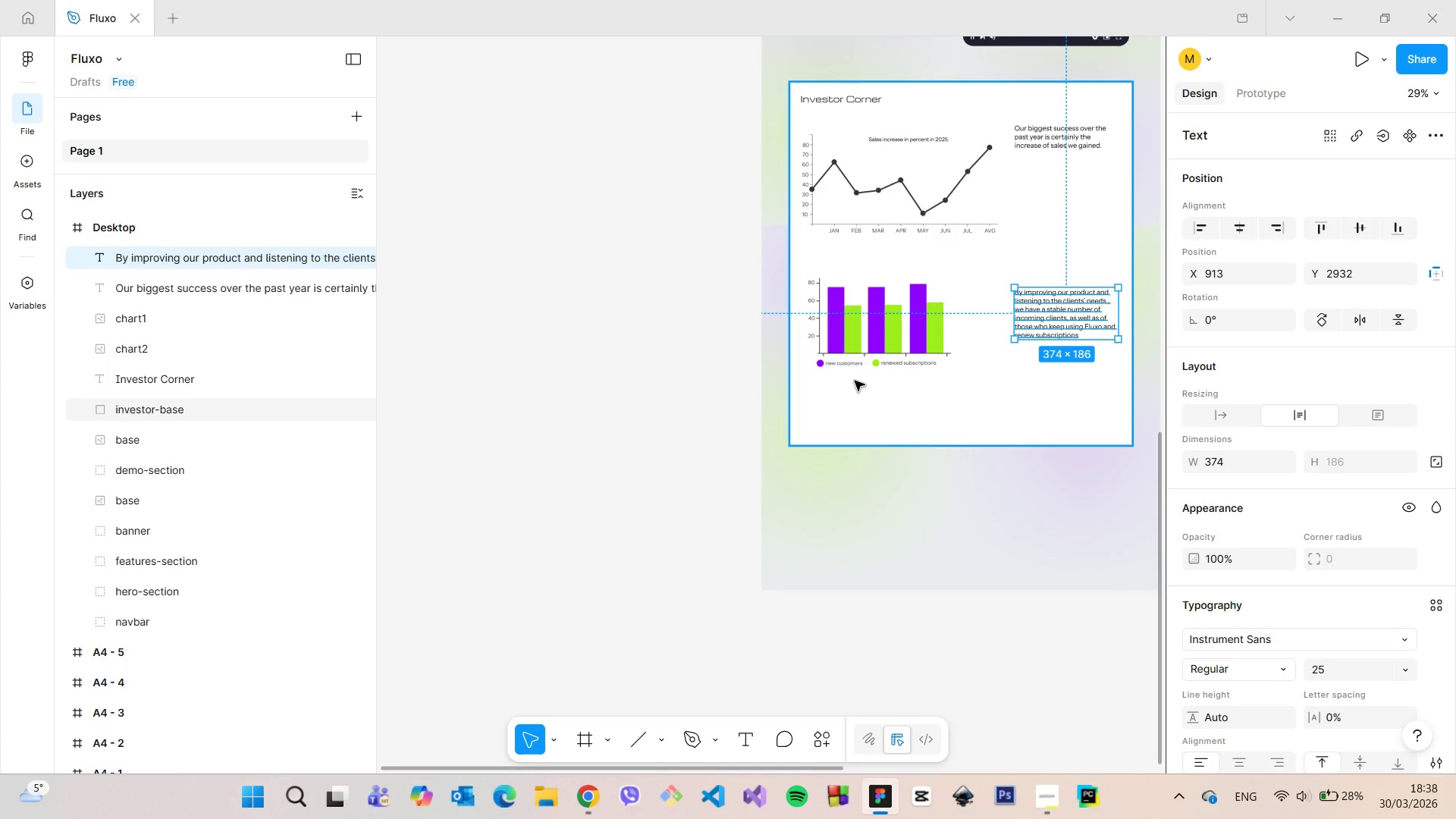 
left_click([864, 384])
 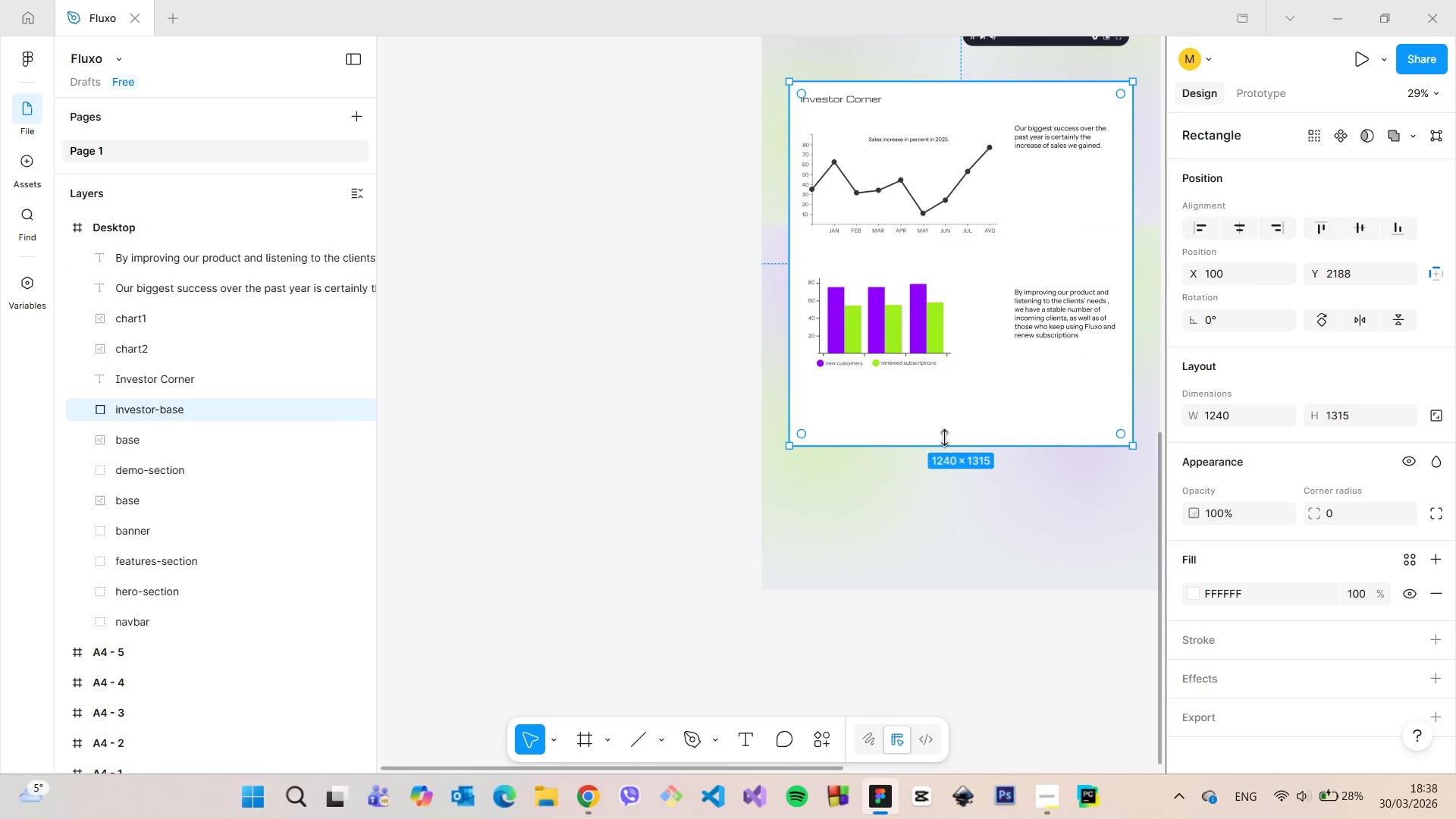 
left_click_drag(start_coordinate=[947, 441], to_coordinate=[953, 387])
 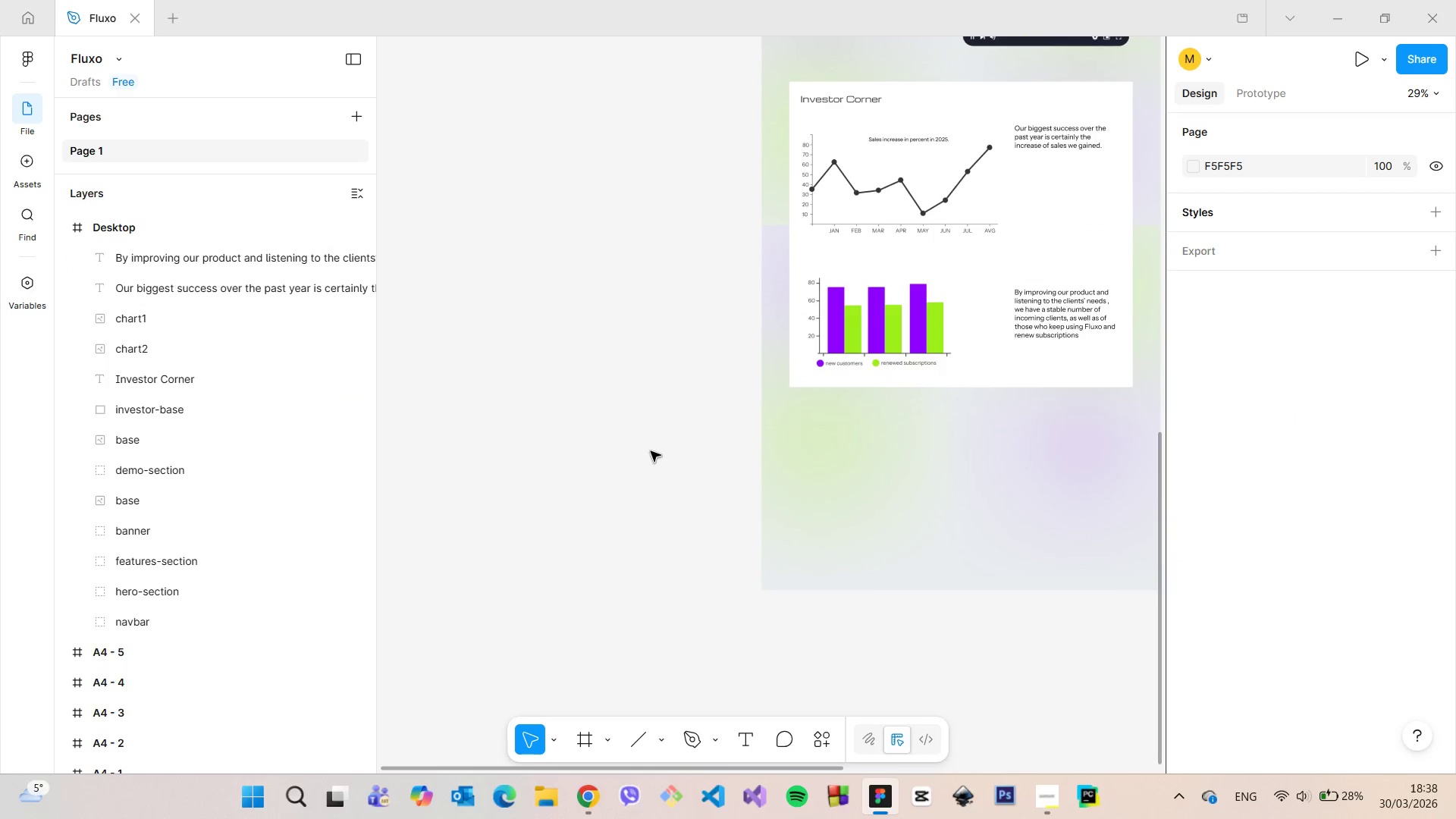 
scroll: coordinate [828, 278], scroll_direction: none, amount: 0.0
 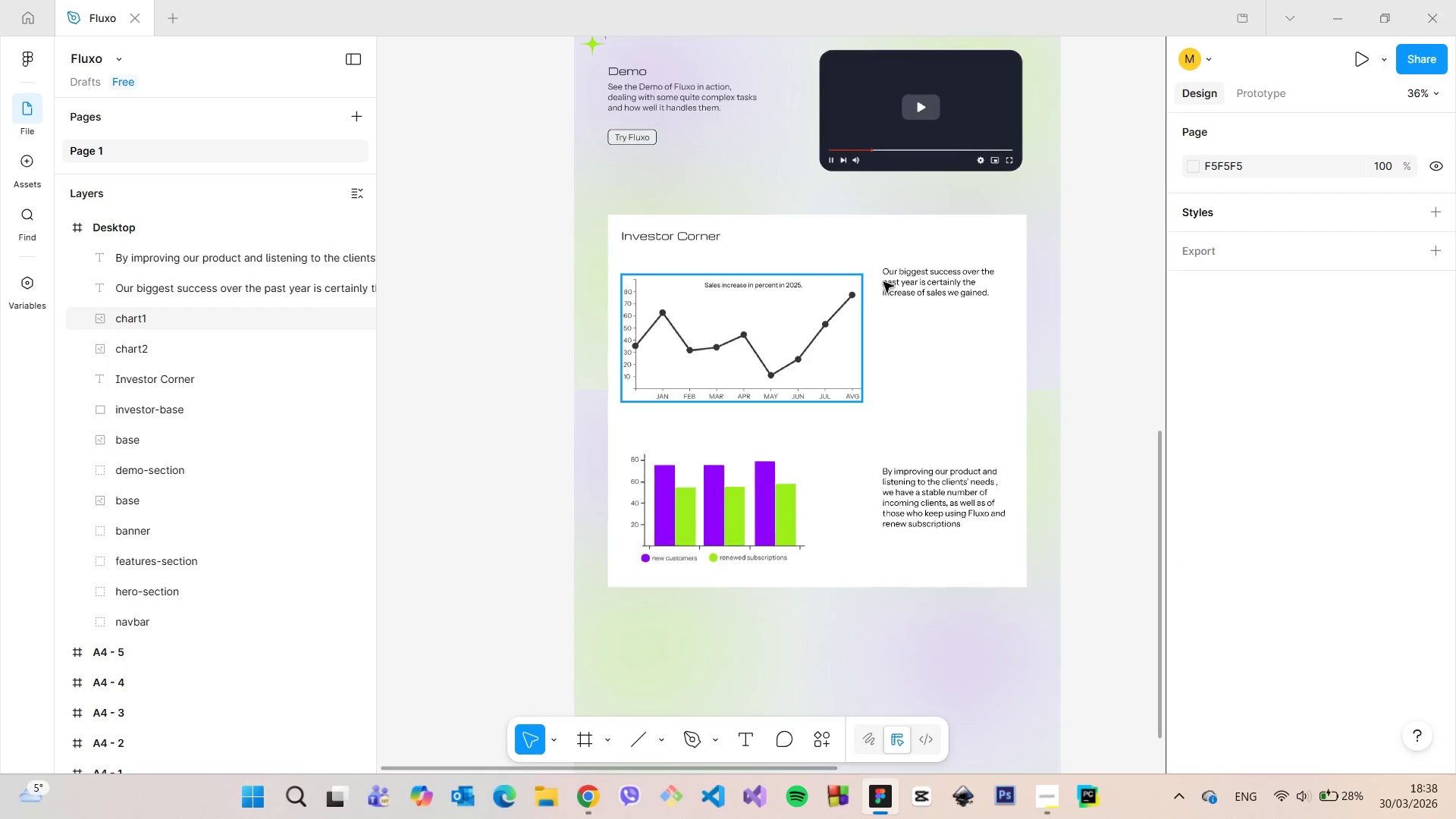 
left_click([923, 284])
 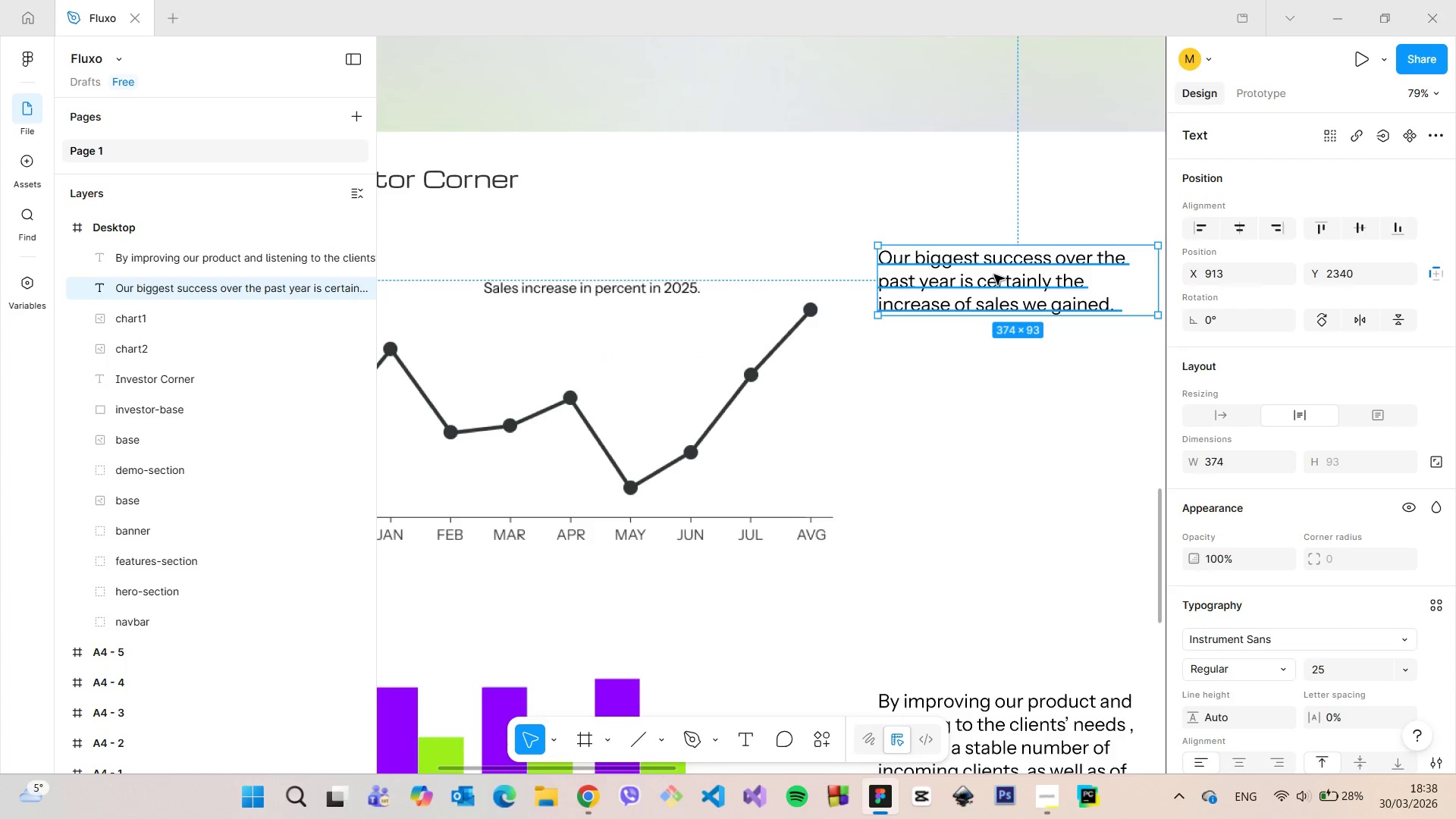 
scroll: coordinate [887, 282], scroll_direction: up, amount: 5.0
 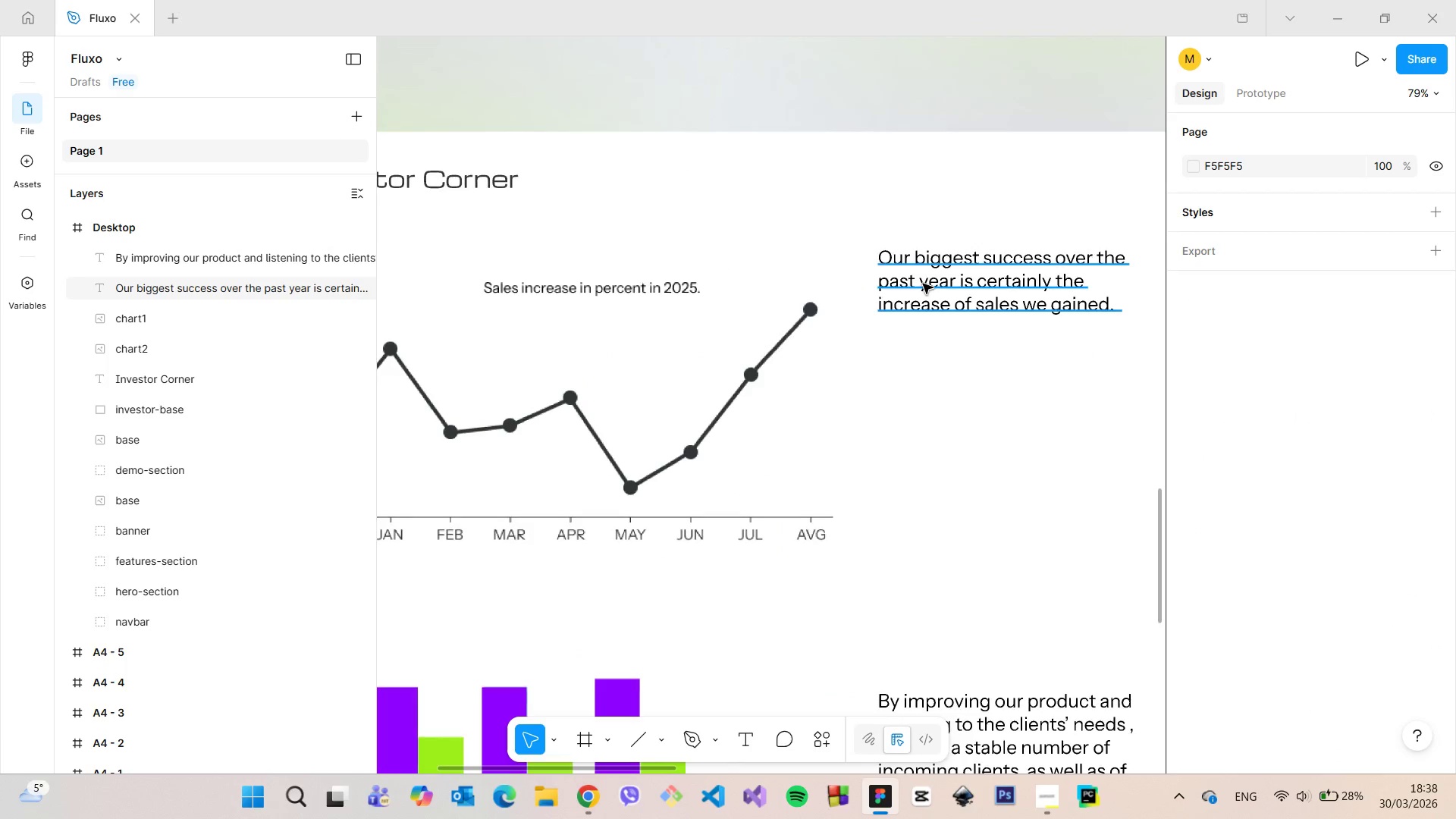 
left_click_drag(start_coordinate=[994, 275], to_coordinate=[996, 368])
 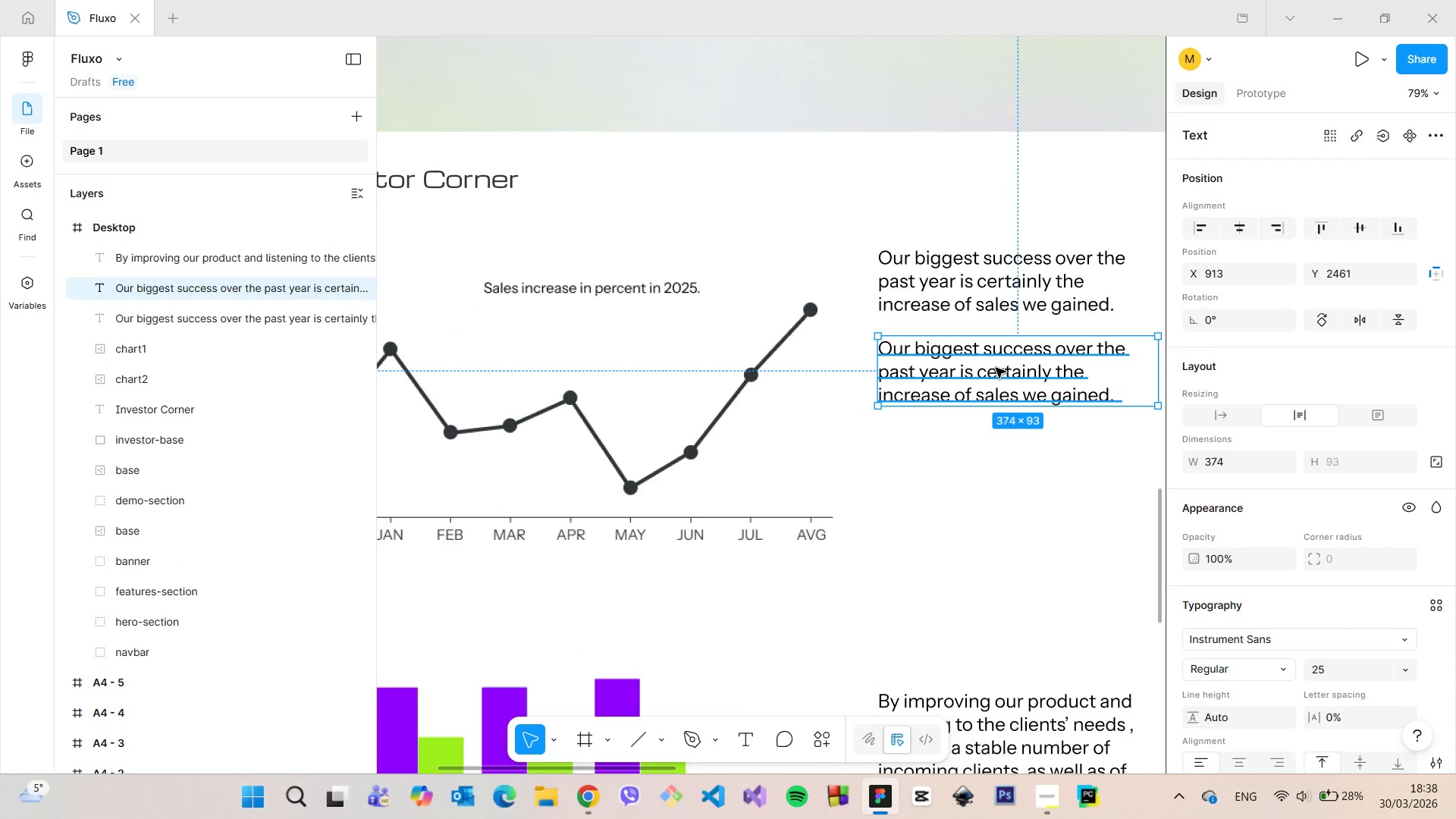 
hold_key(key=AltLeft, duration=1.52)
 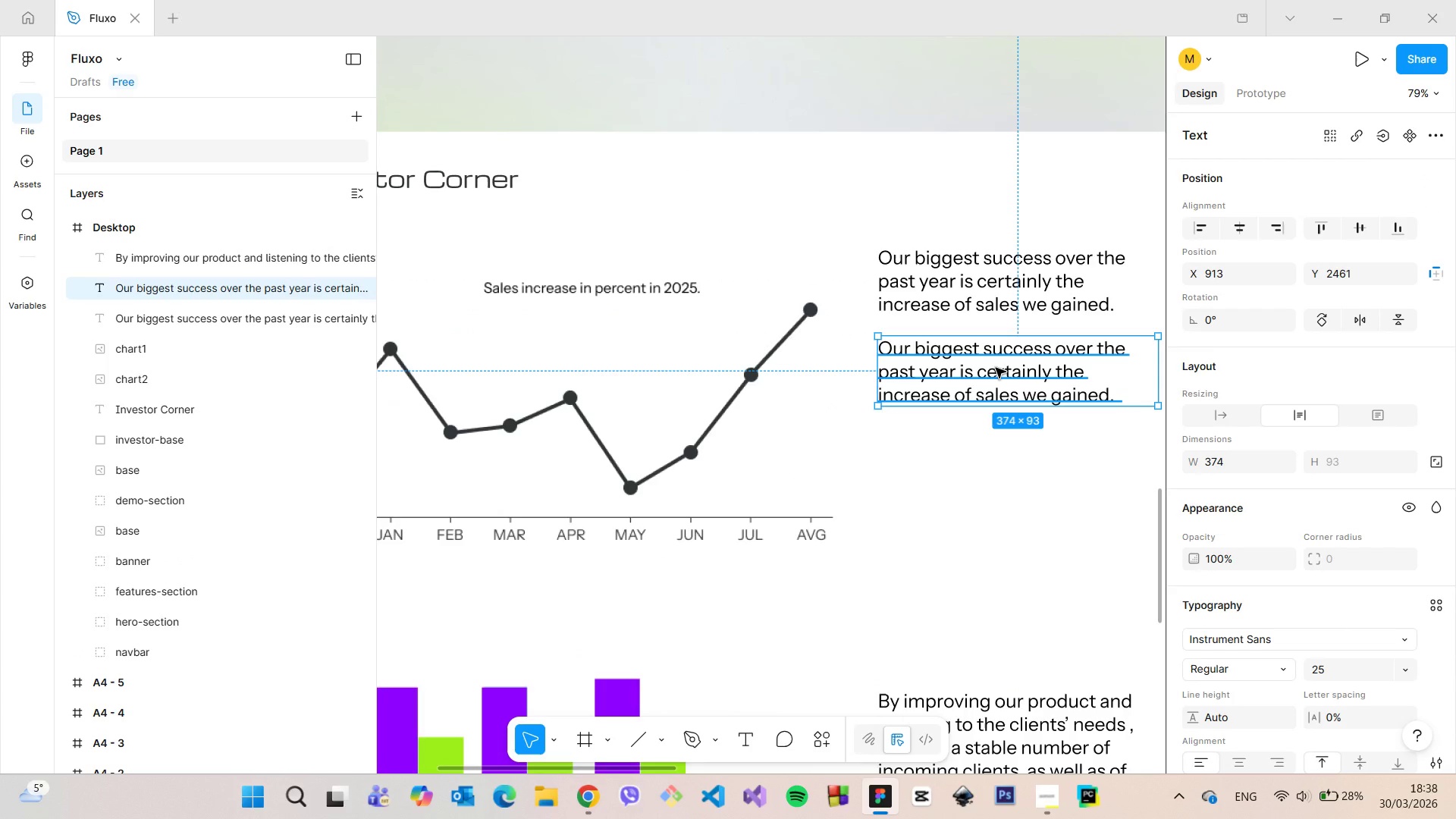 
hold_key(key=AltLeft, duration=0.33)
 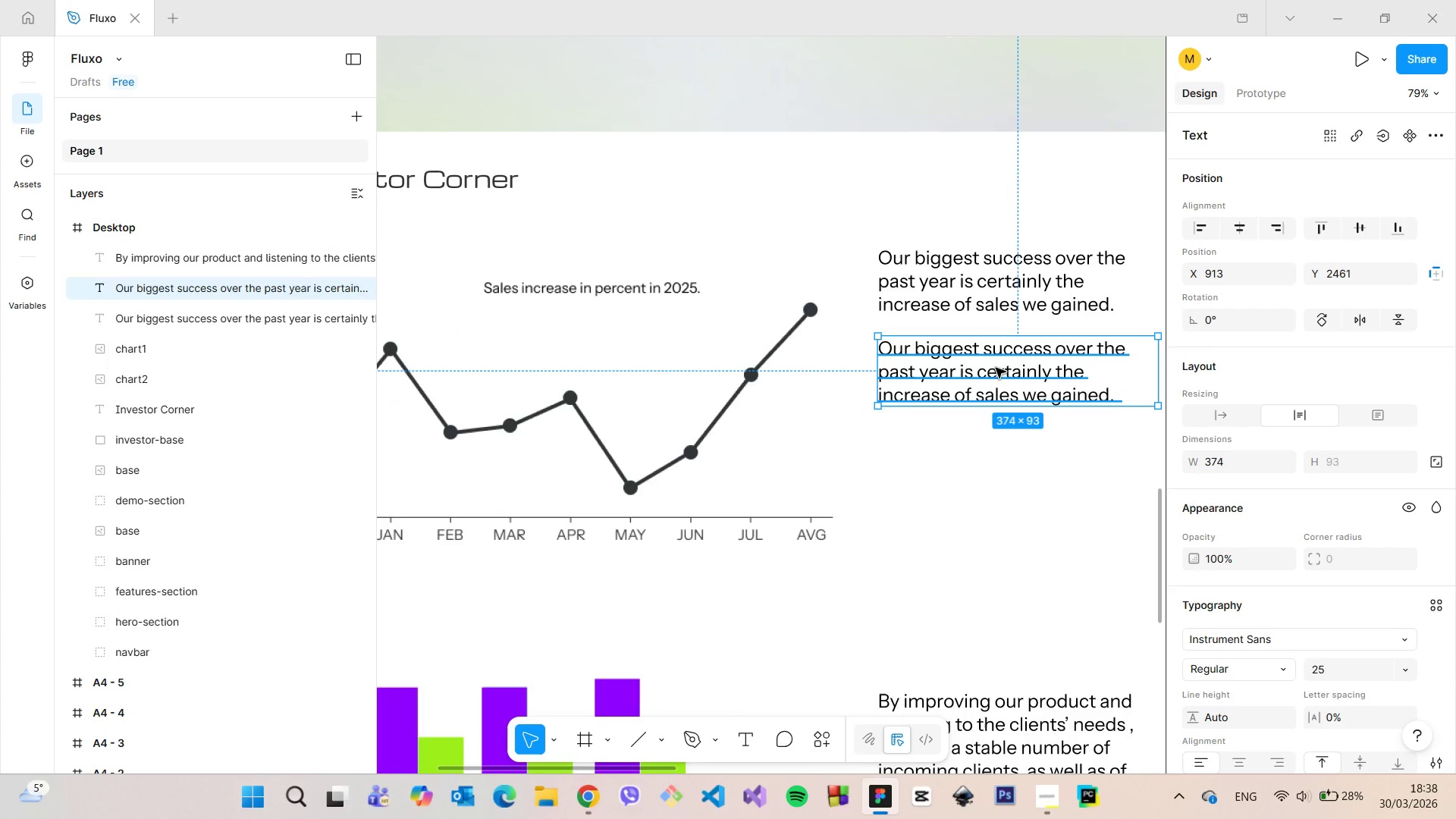 
scroll: coordinate [996, 368], scroll_direction: down, amount: 3.0
 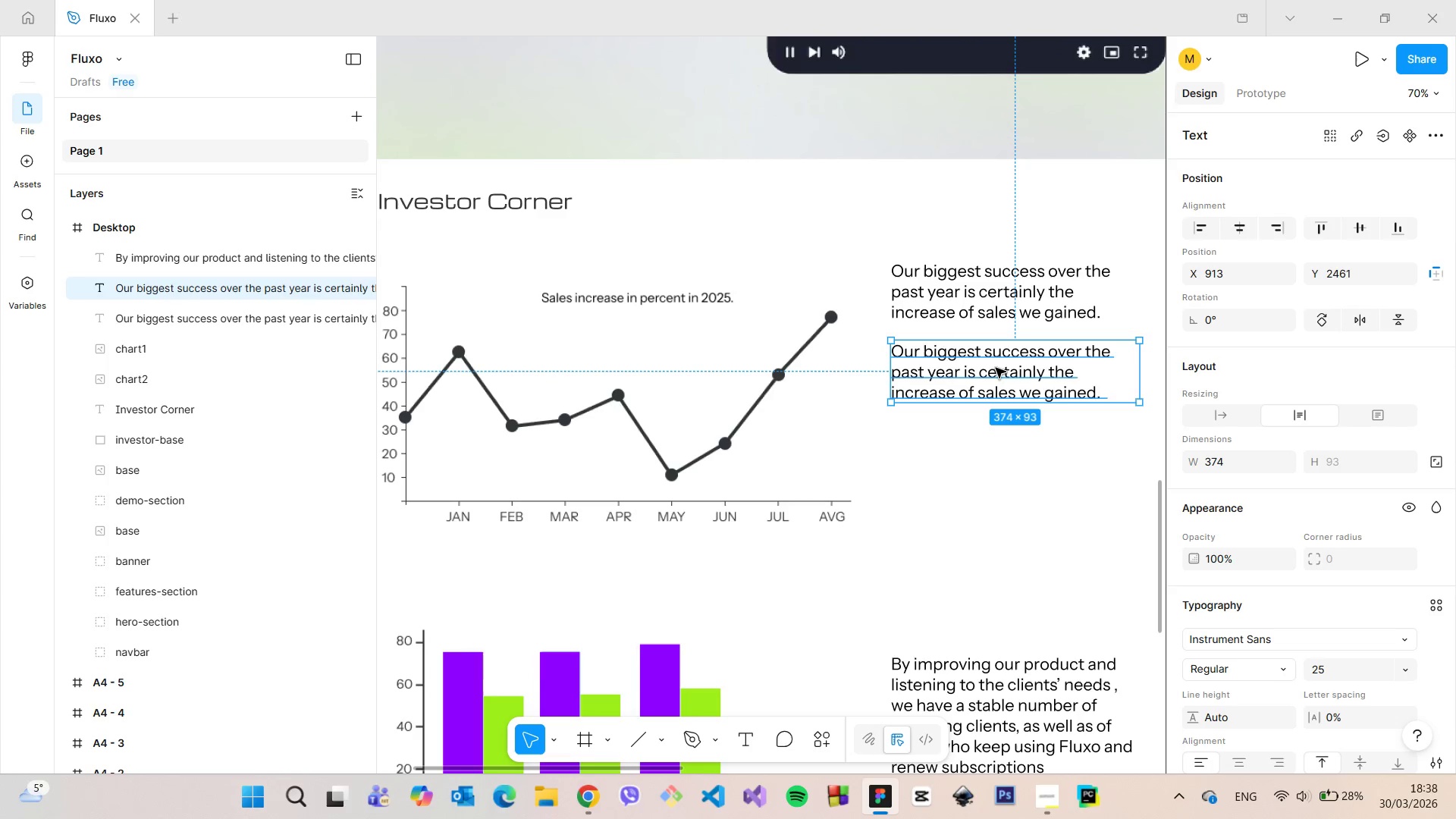 
left_click([996, 368])
 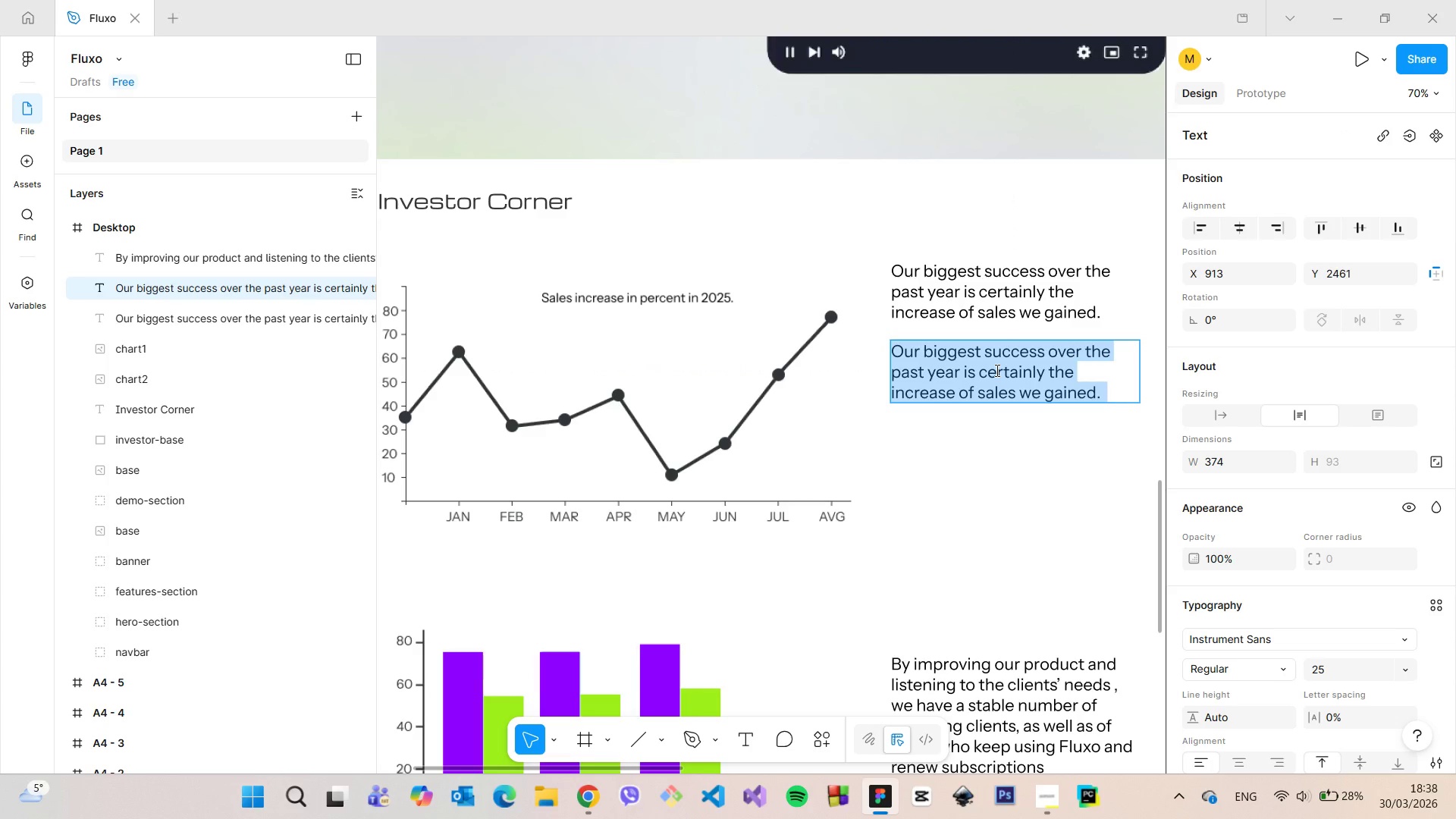 
type(Our projections for the next quarter are )
 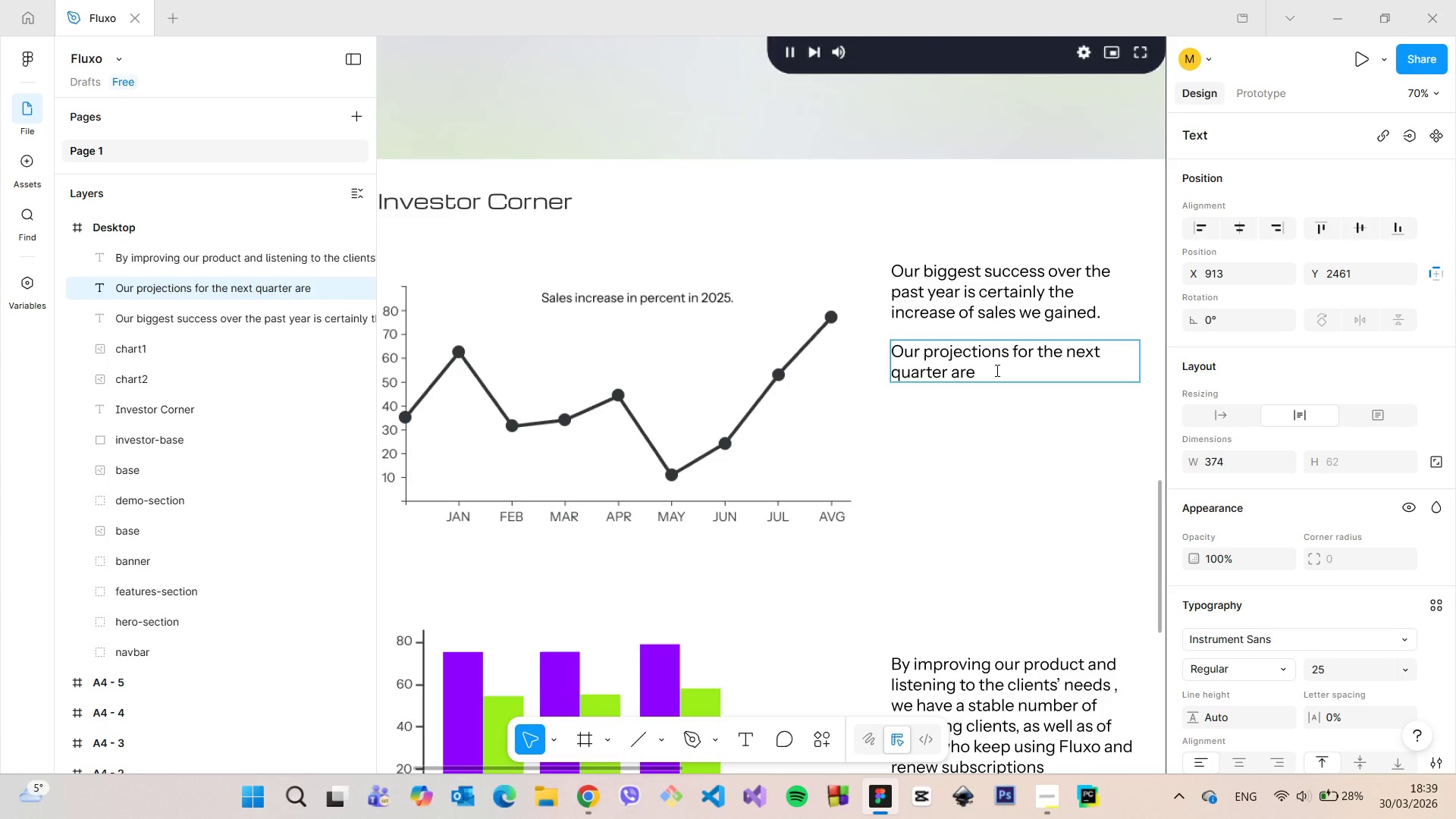 
wait(6.45)
 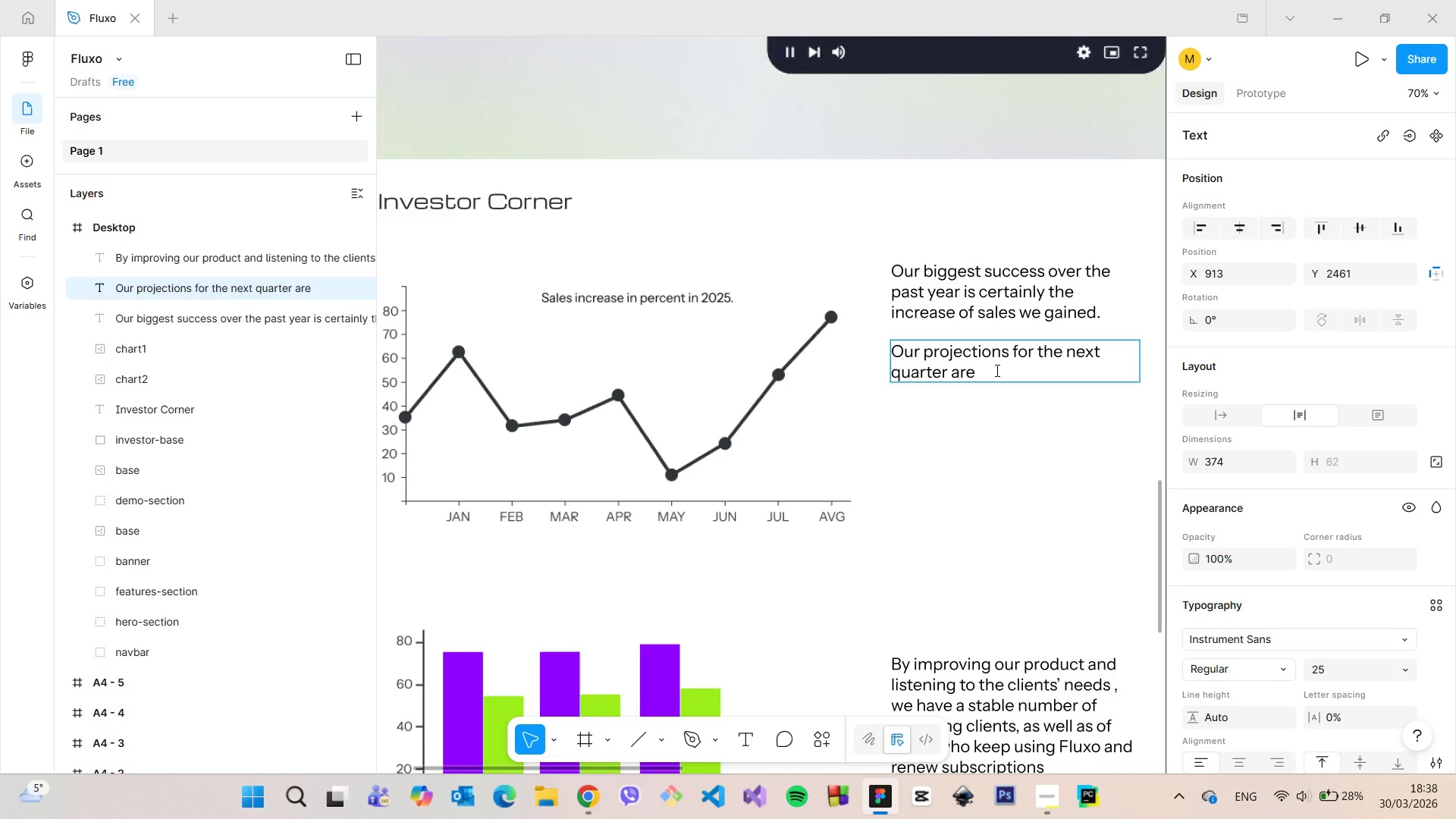 
type(to keep the current numbers p)
key(Backspace)
type(of st)
key(Backspace)
type(ales as stable as possib)
 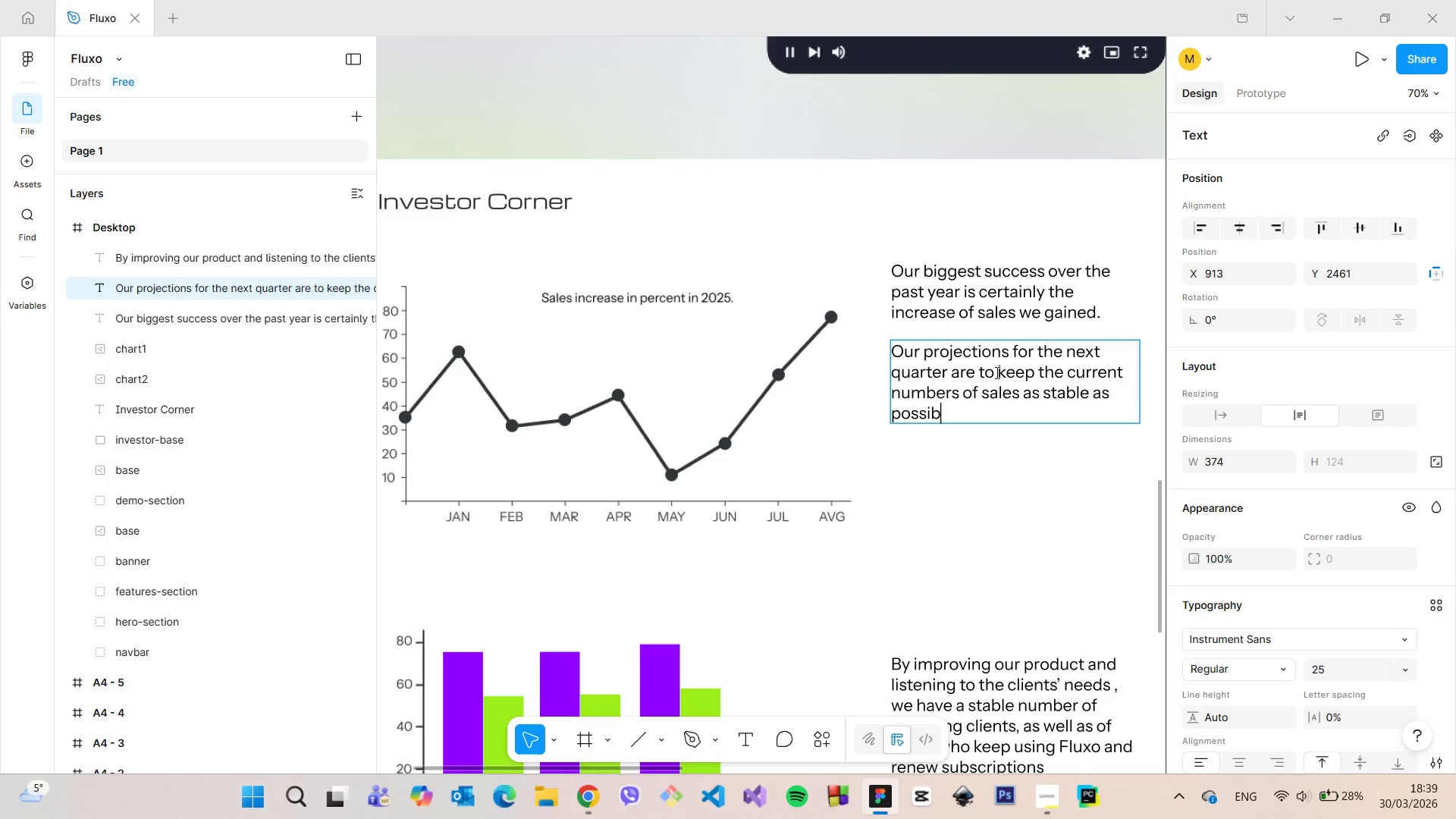 
type(le, while finifng )
key(Backspace)
key(Backspace)
key(Backspace)
key(Backspace)
key(Backspace)
key(Backspace)
key(Backspace)
key(Backspace)
key(Backspace)
type( keepi)
key(Backspace)
key(Backspace)
key(Backspace)
key(Backspace)
key(Backspace)
type(maintaining the quality of Fluxo.)
 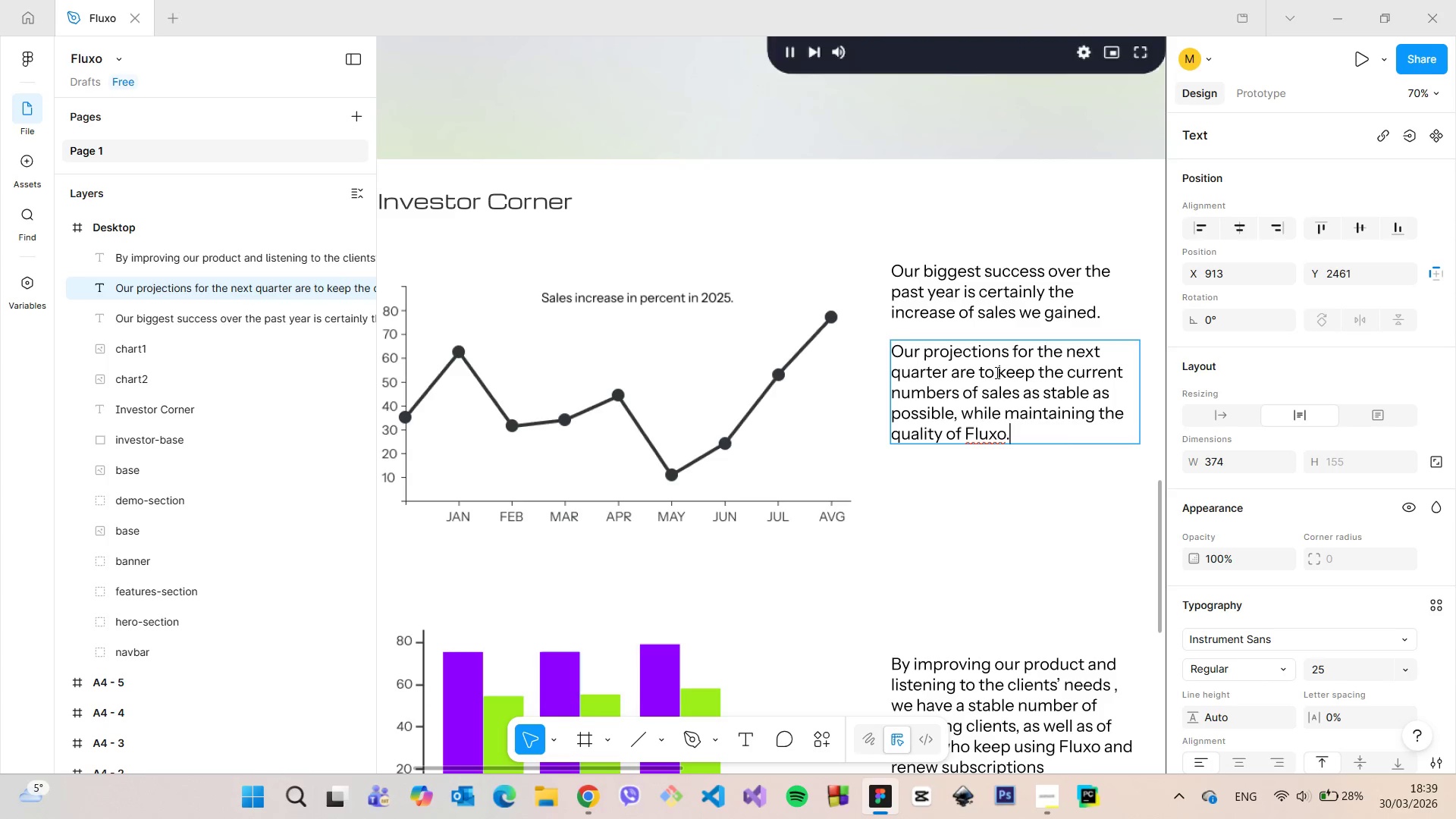 
scroll: coordinate [996, 372], scroll_direction: down, amount: 6.0
 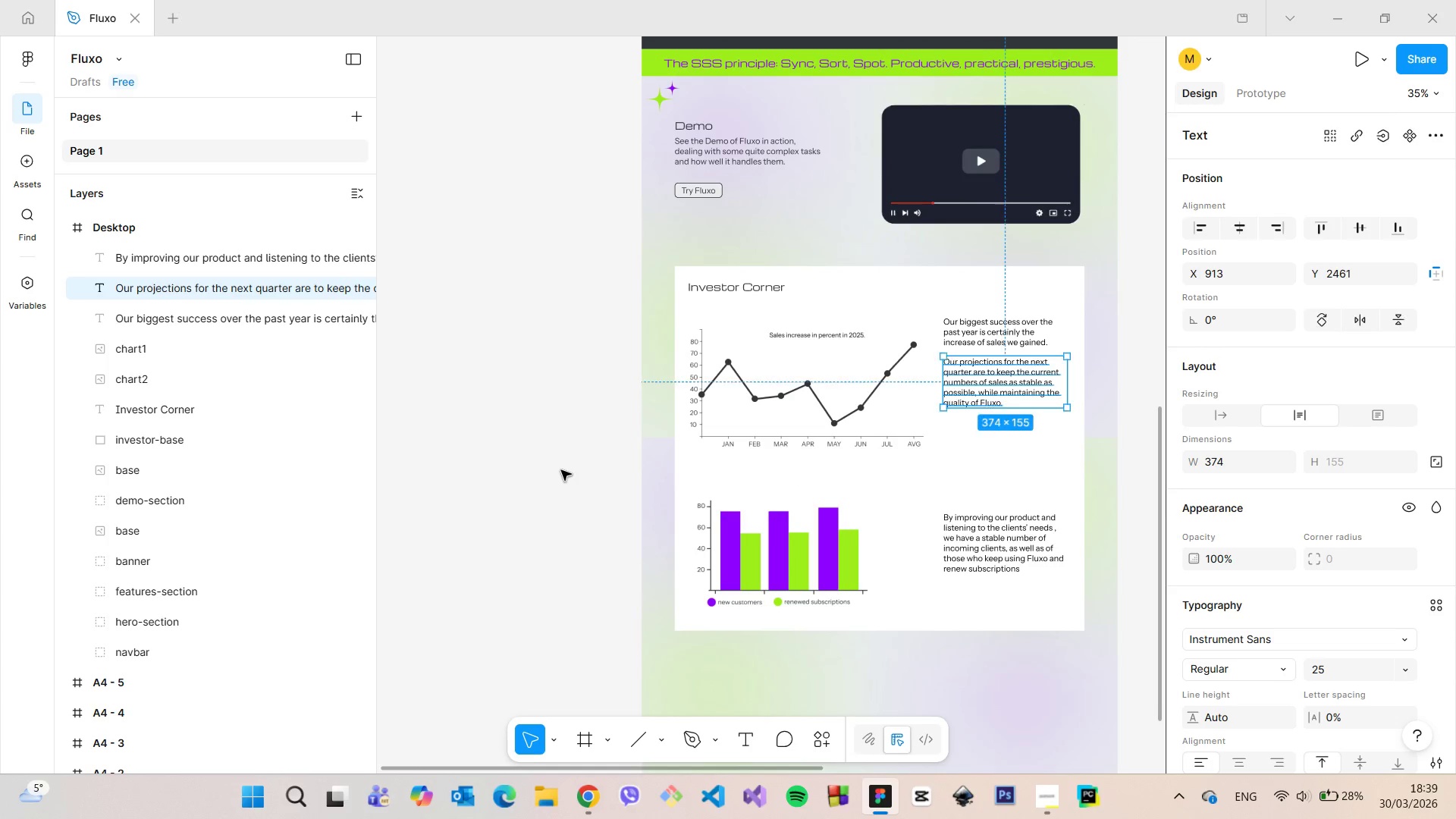 
double_click([561, 470])
 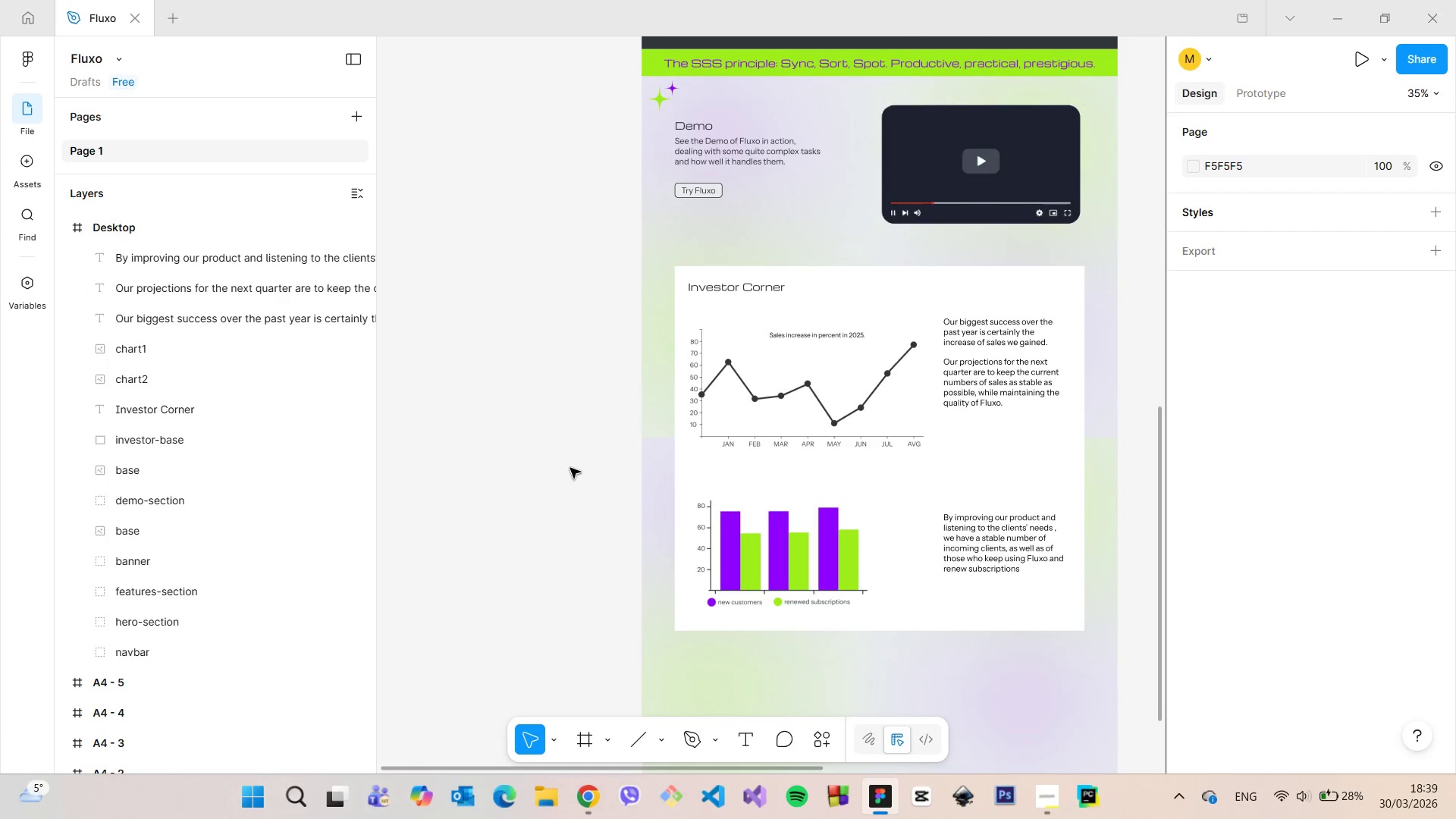 
scroll: coordinate [1062, 405], scroll_direction: up, amount: 7.0
 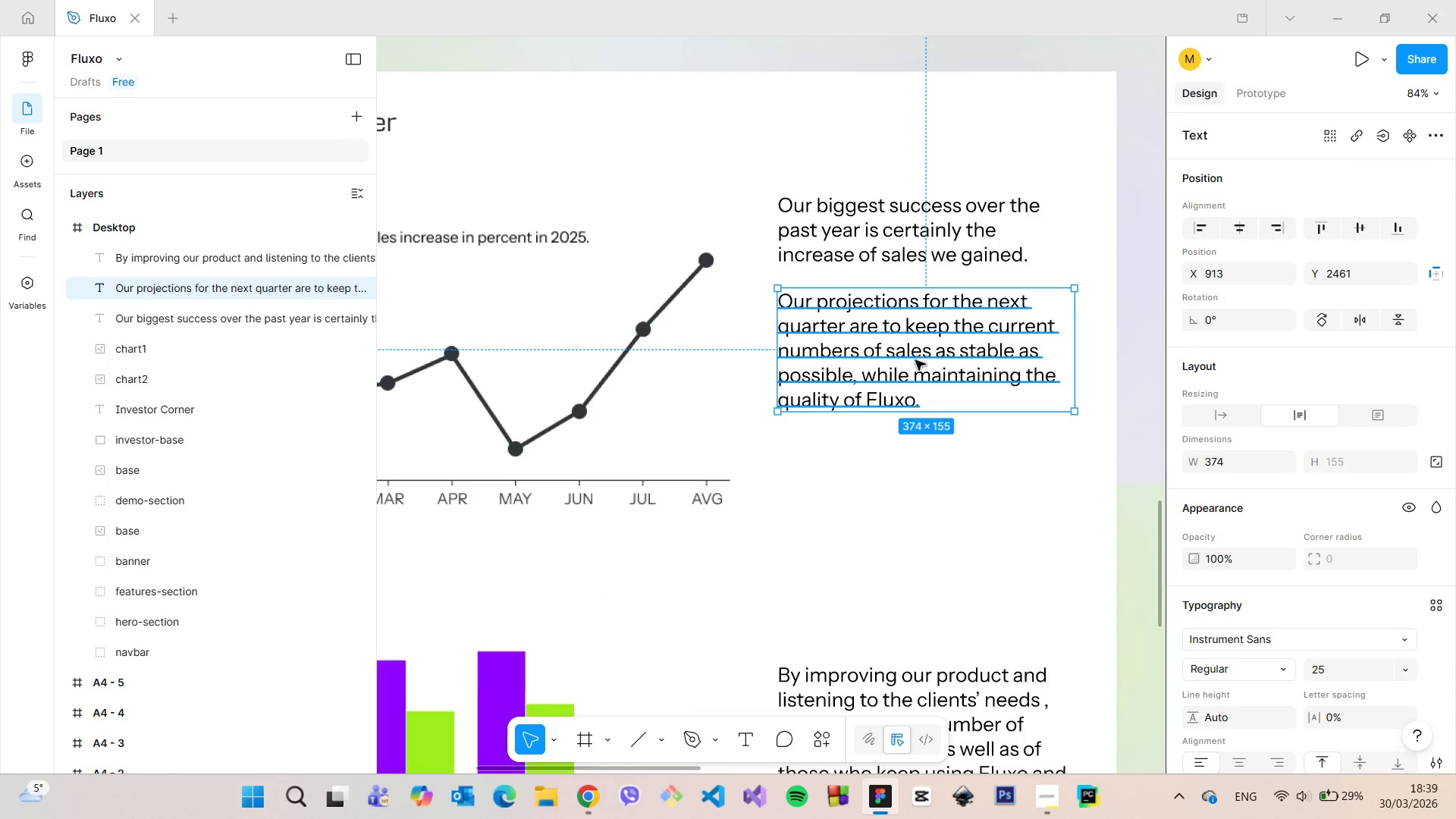 
left_click_drag(start_coordinate=[913, 361], to_coordinate=[913, 352])
 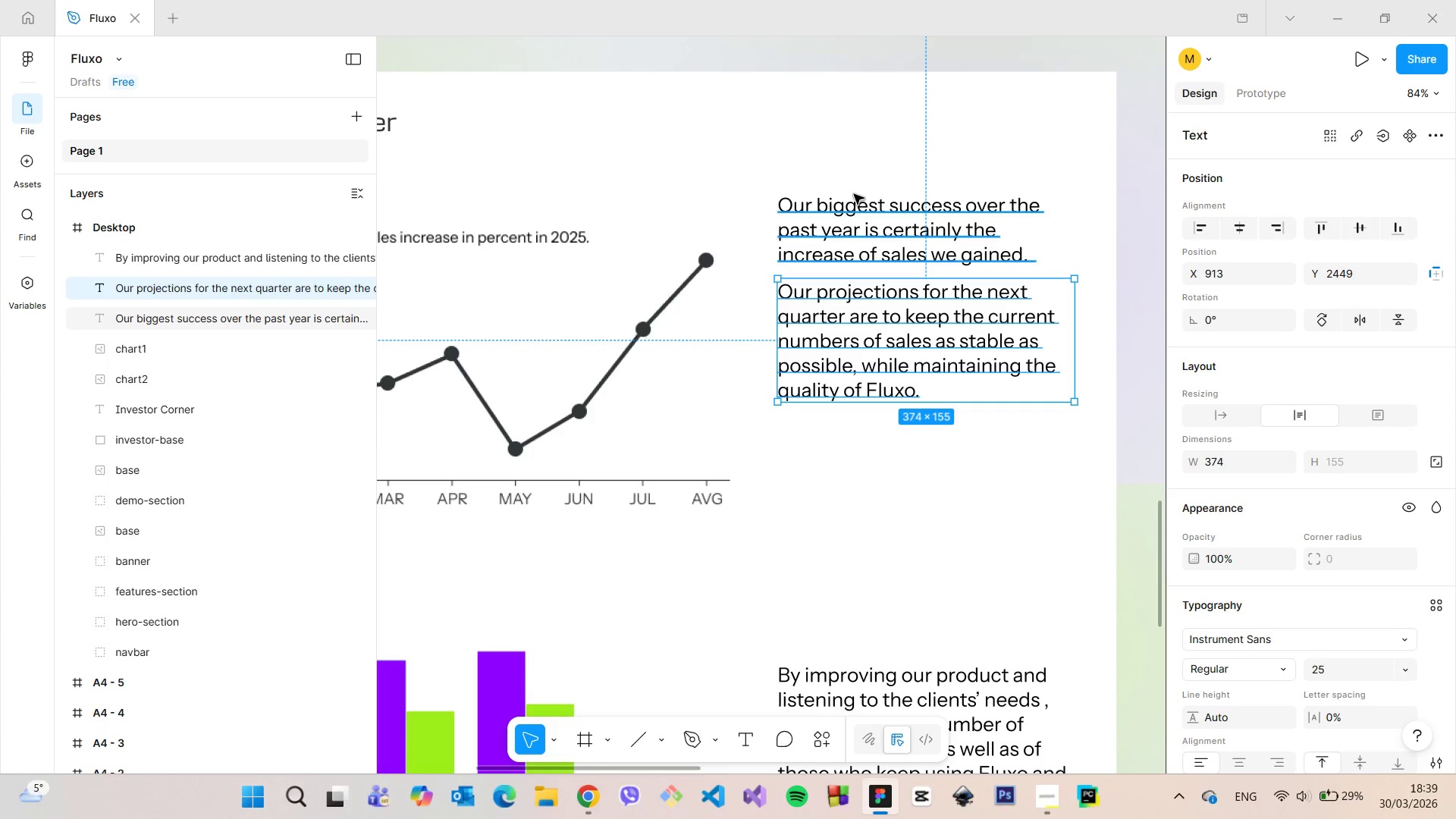 
double_click([854, 194])
 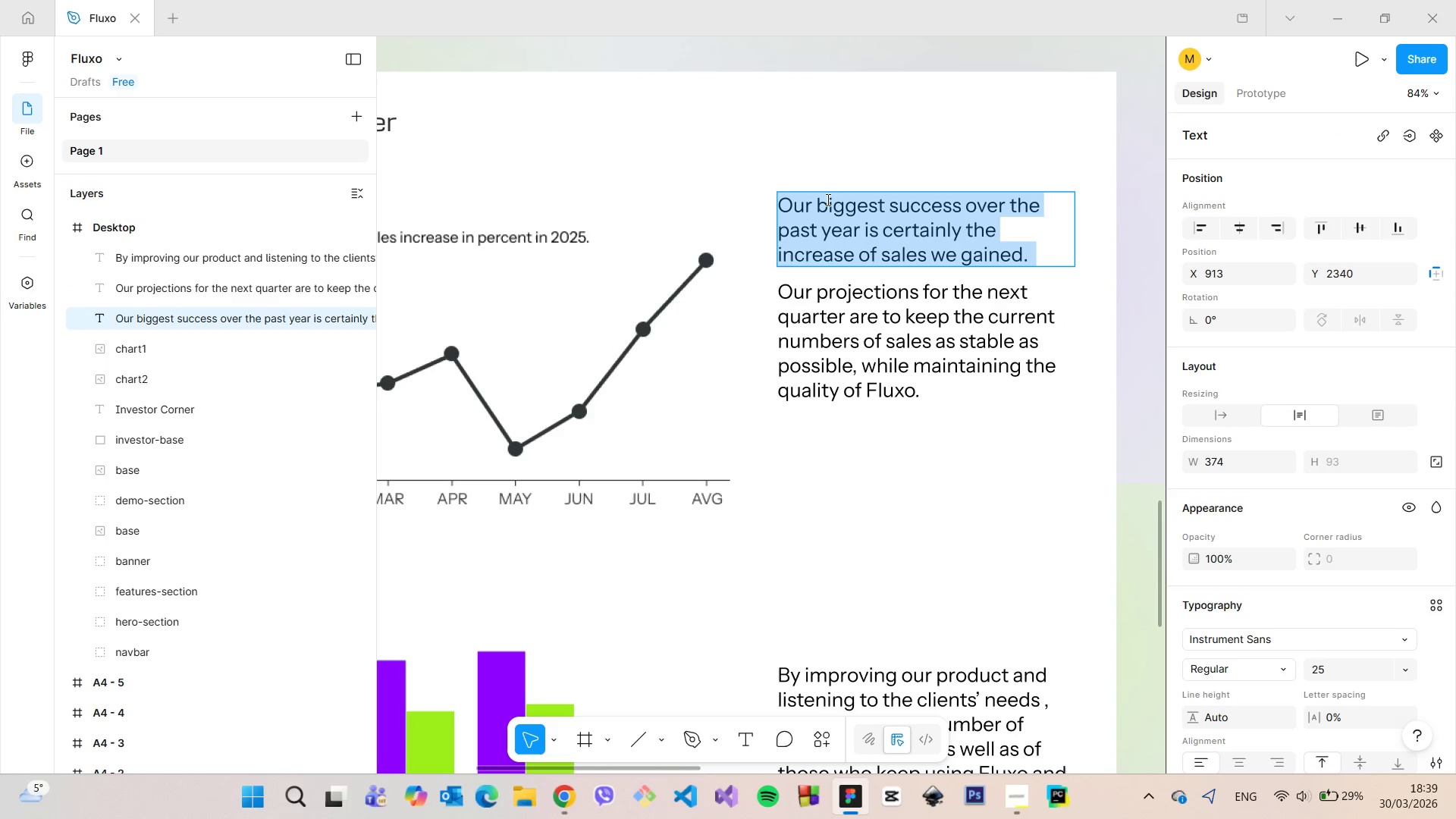 
triple_click([827, 199])
 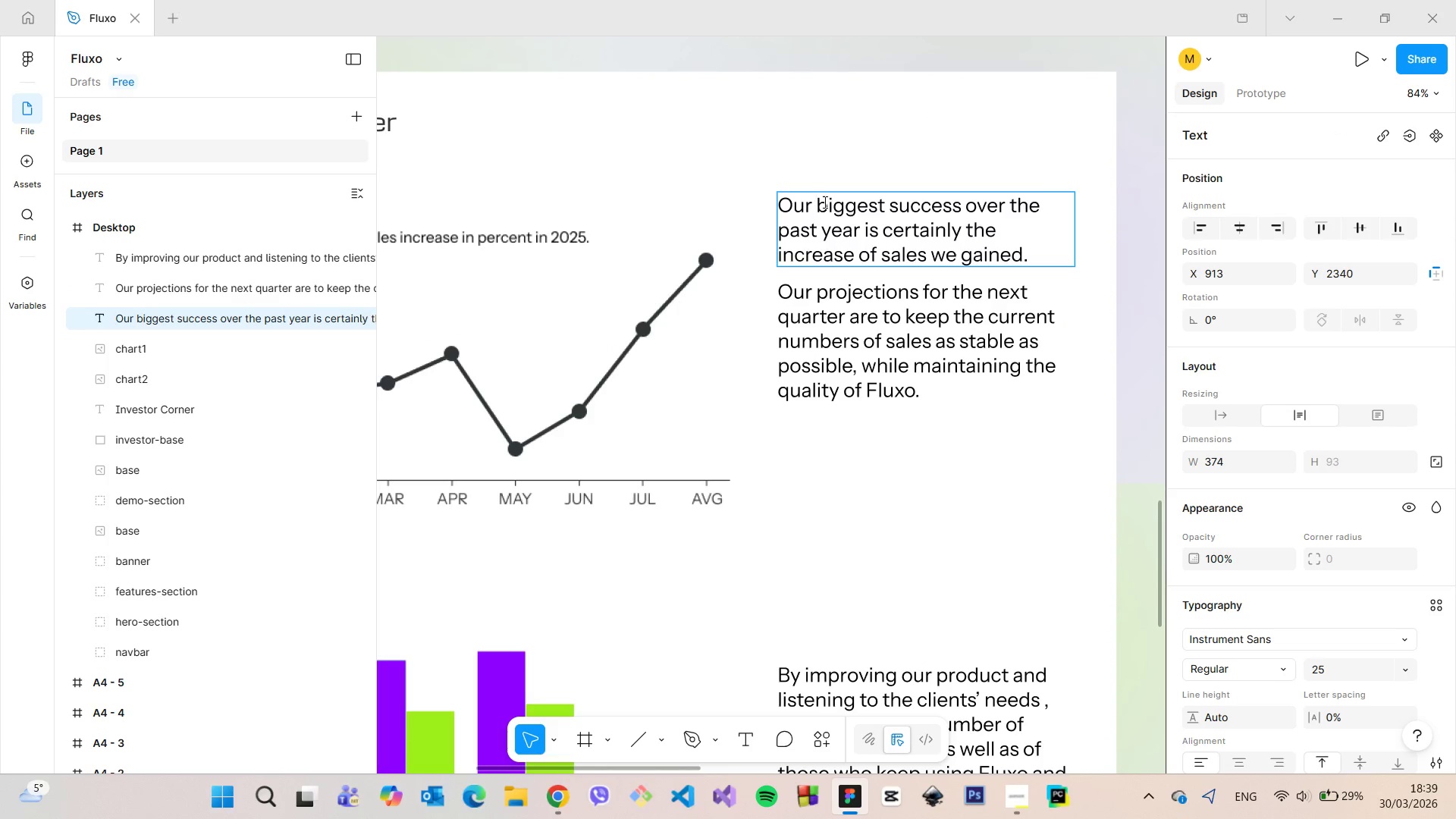 
left_click_drag(start_coordinate=[825, 202], to_coordinate=[778, 194])
 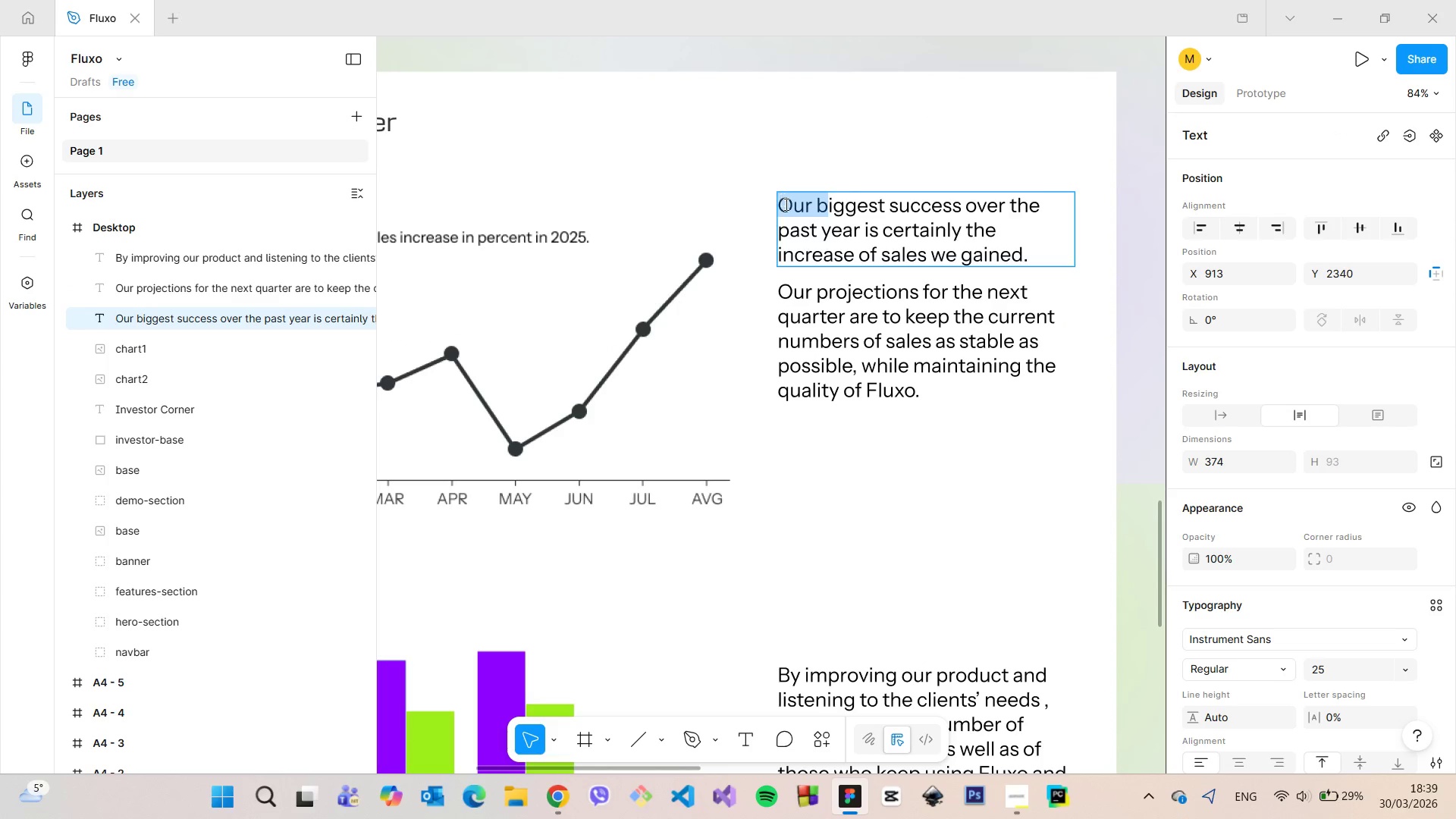 
key(Shift+B)
 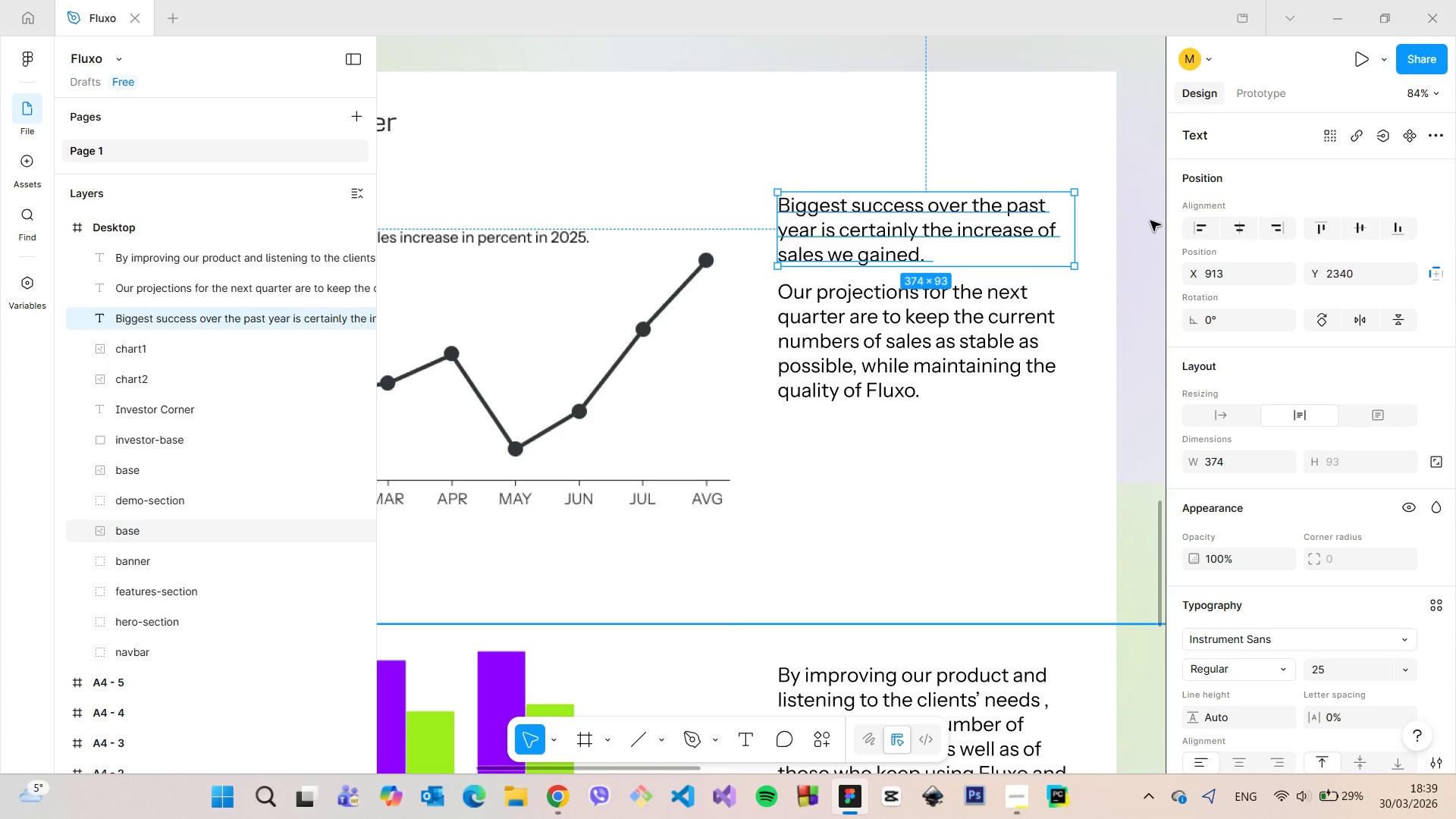 
double_click([1150, 222])
 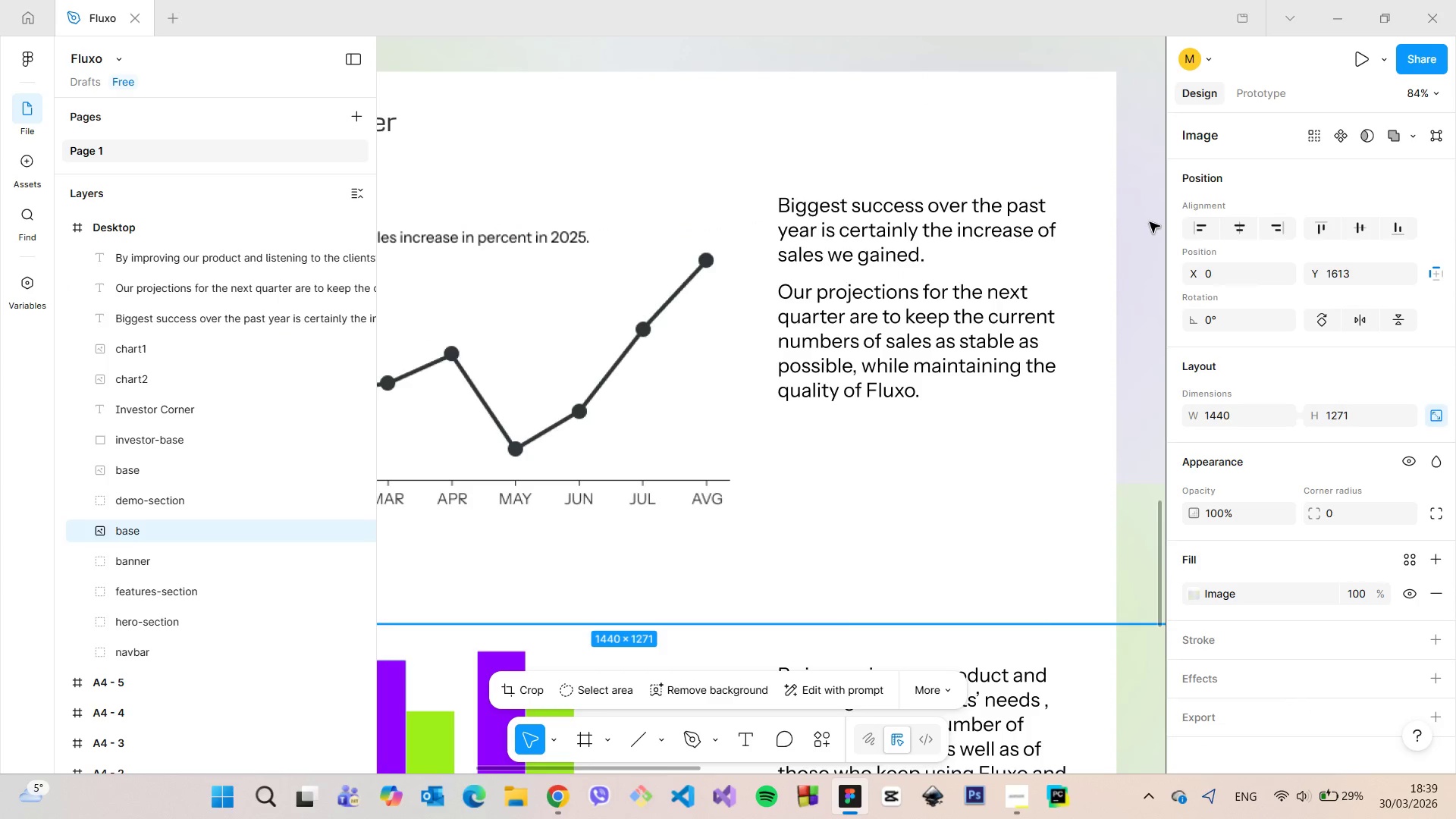 
scroll: coordinate [1150, 222], scroll_direction: down, amount: 7.0
 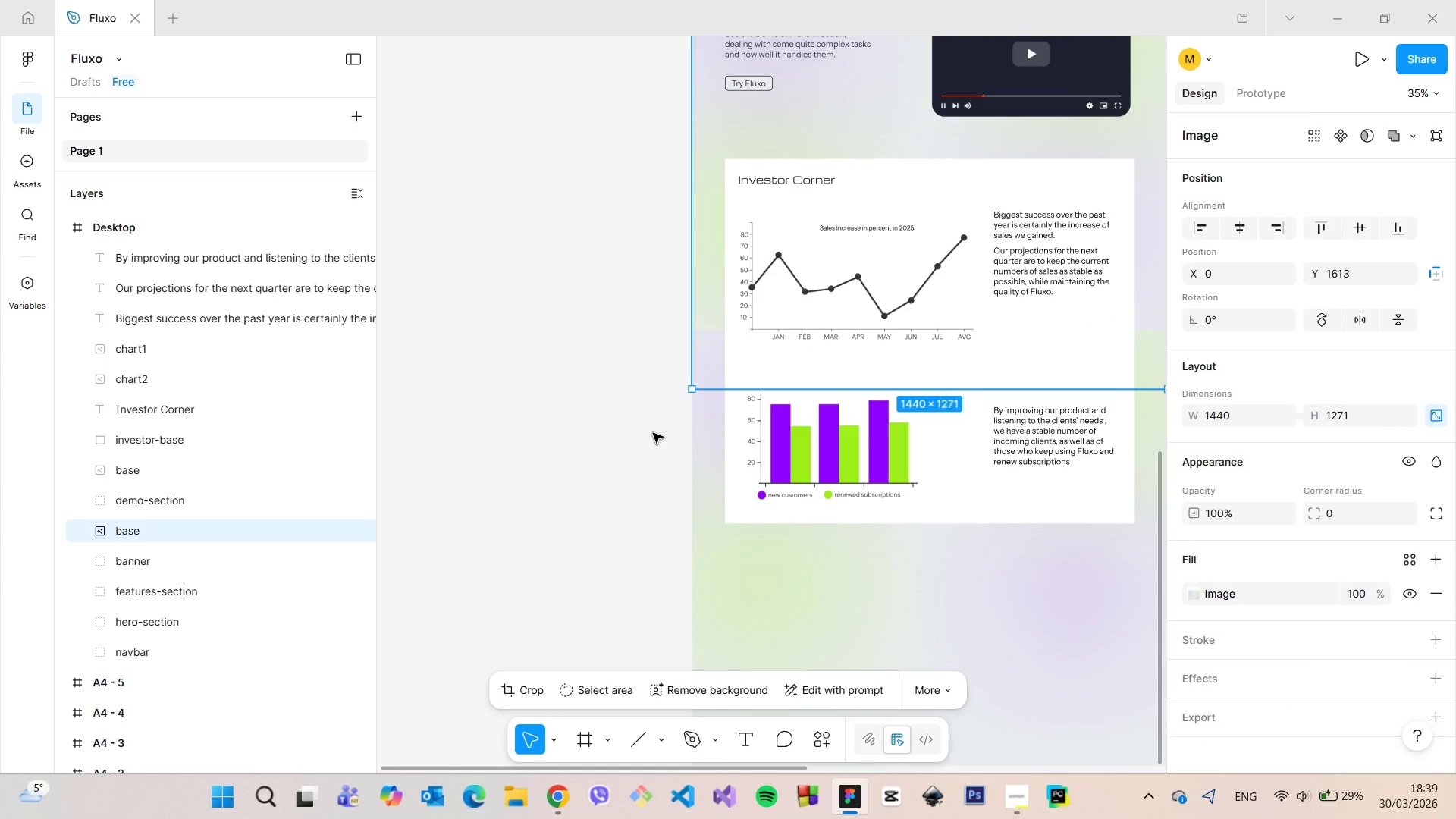 
left_click([708, 449])
 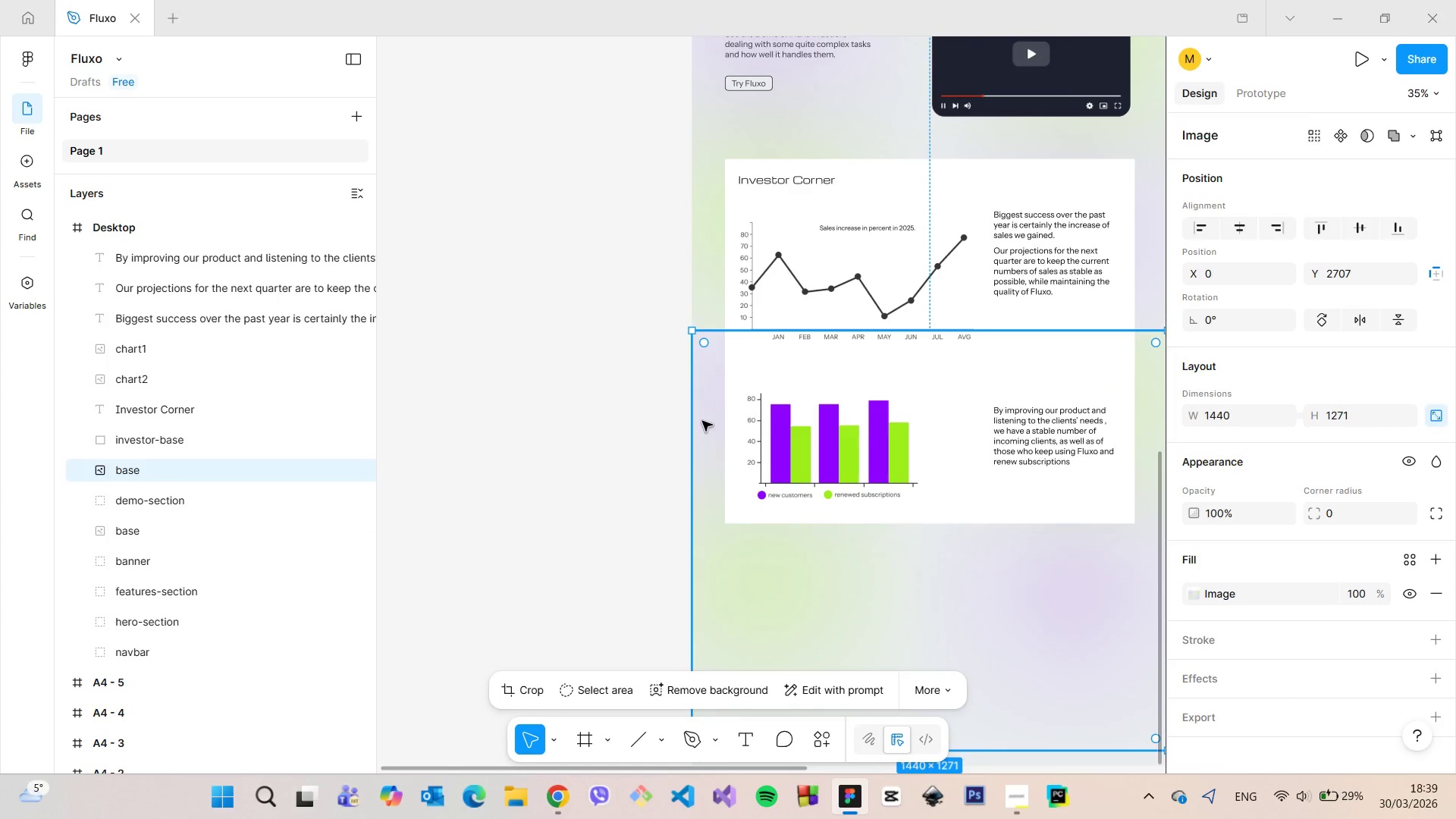 
left_click_drag(start_coordinate=[701, 419], to_coordinate=[704, 435])
 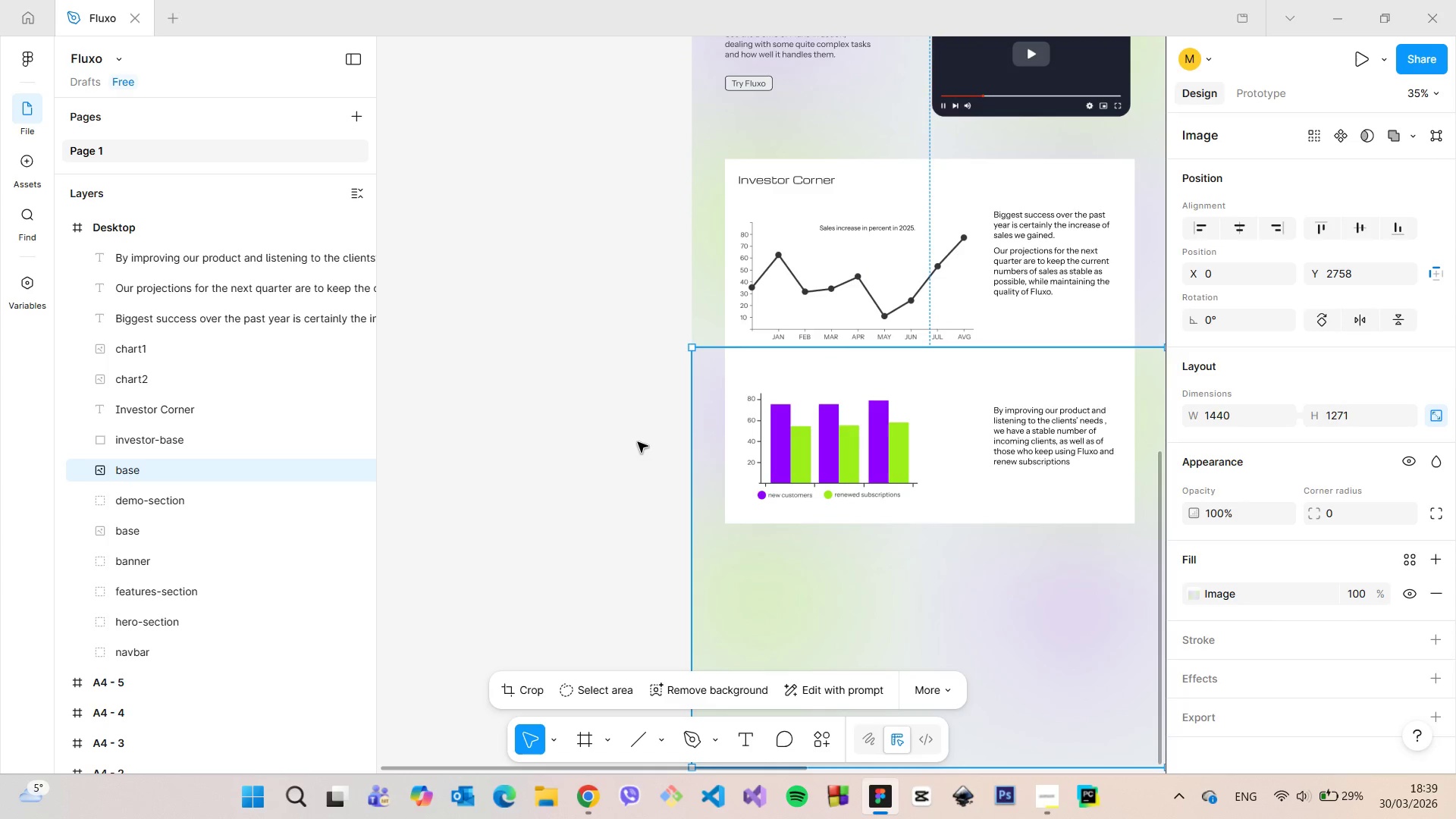 
left_click([638, 442])
 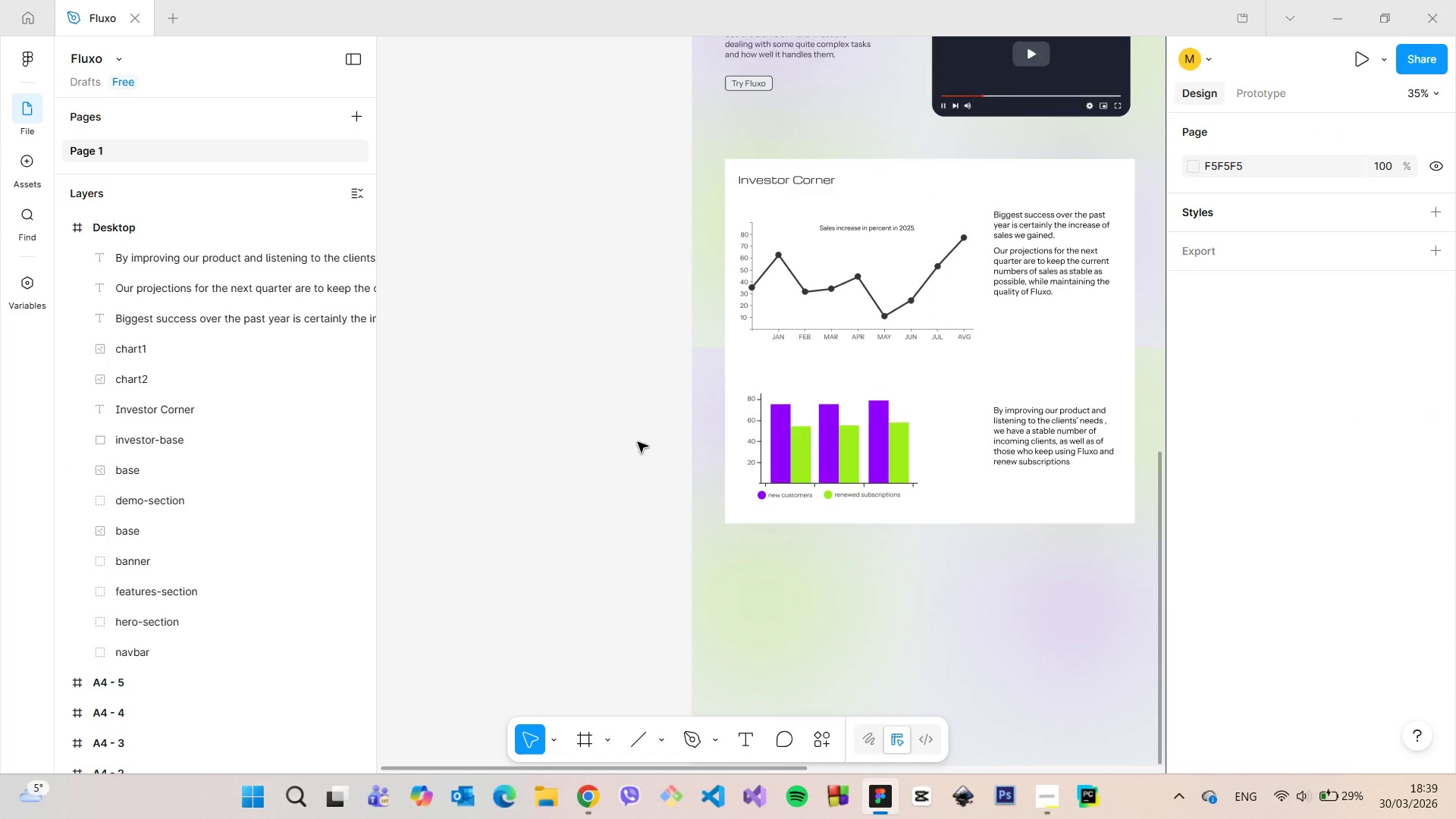 
scroll: coordinate [671, 489], scroll_direction: down, amount: 7.0
 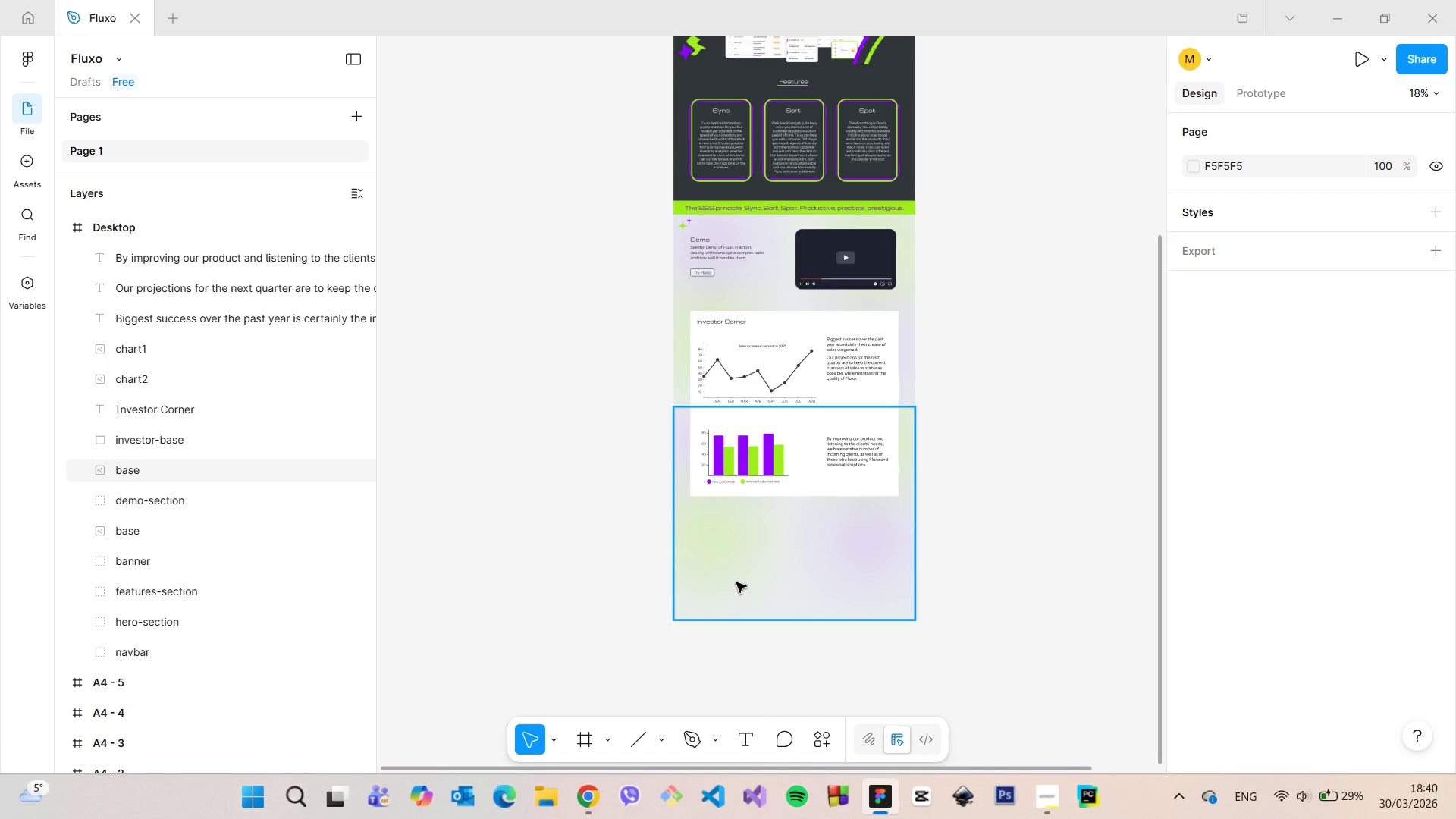 
left_click([736, 582])
 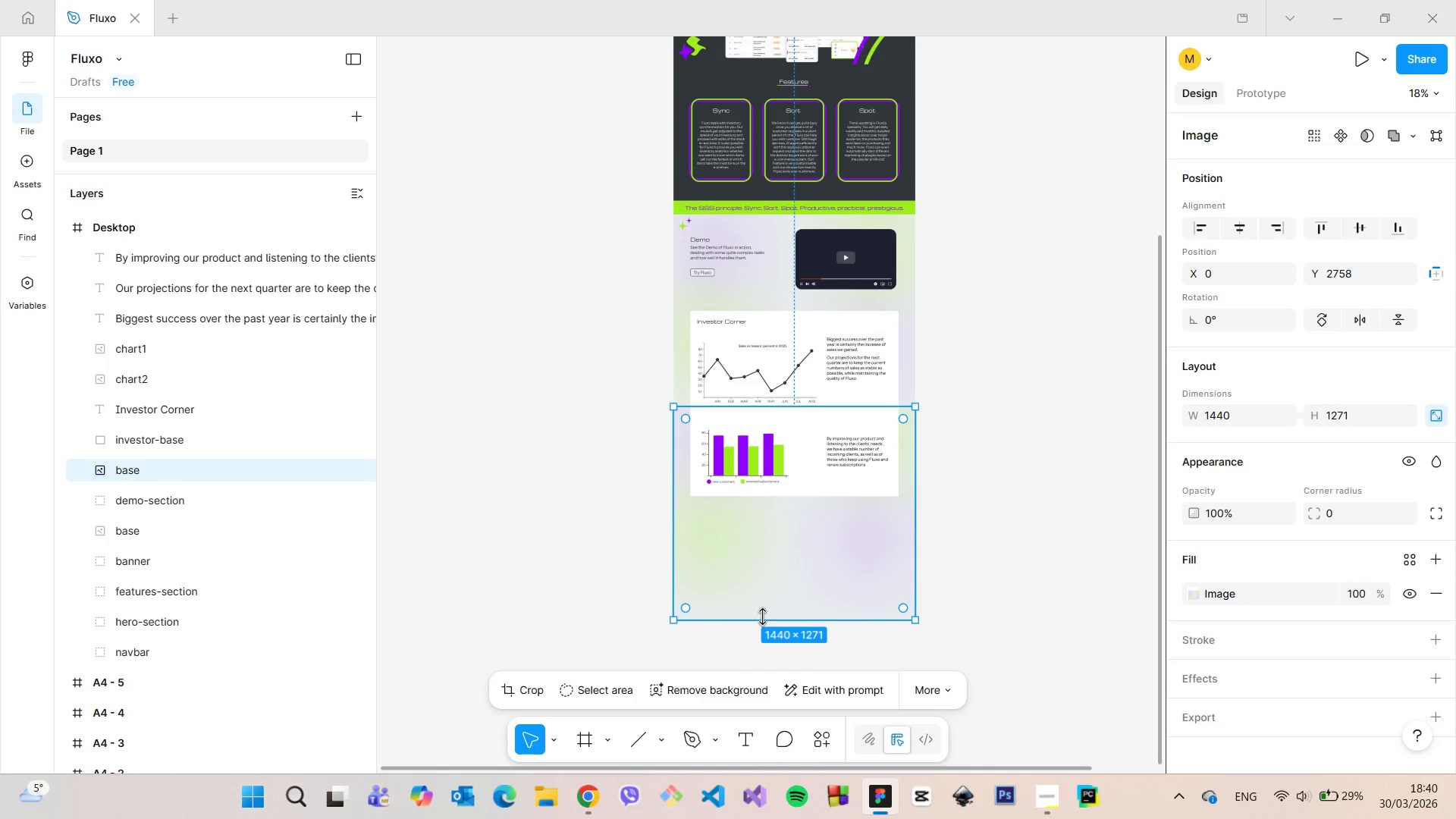 
hold_key(key=ControlLeft, duration=1.5)
left_click_drag(start_coordinate=[762, 617], to_coordinate=[805, 617])
 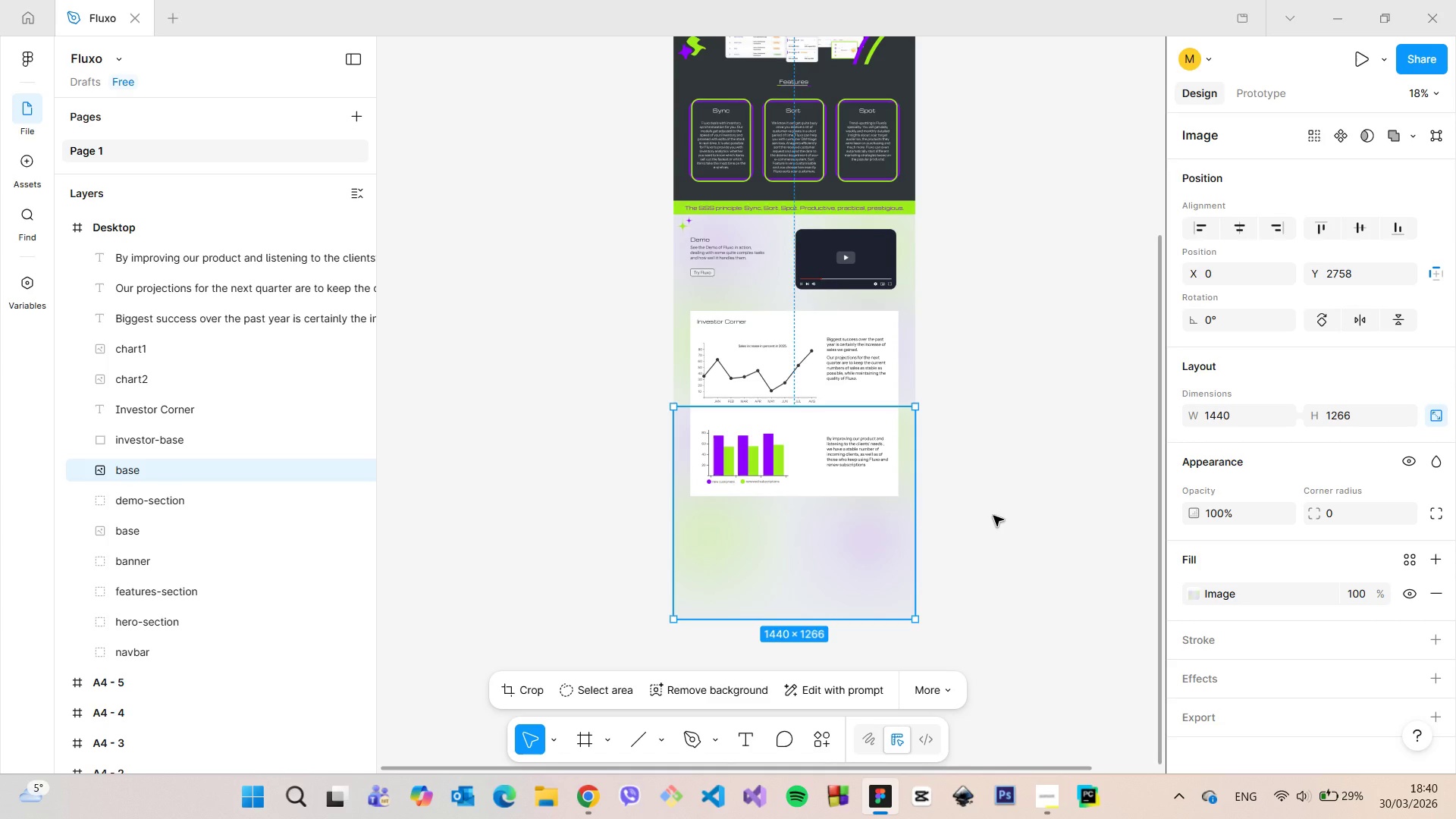 
hold_key(key=ControlLeft, duration=1.41)
 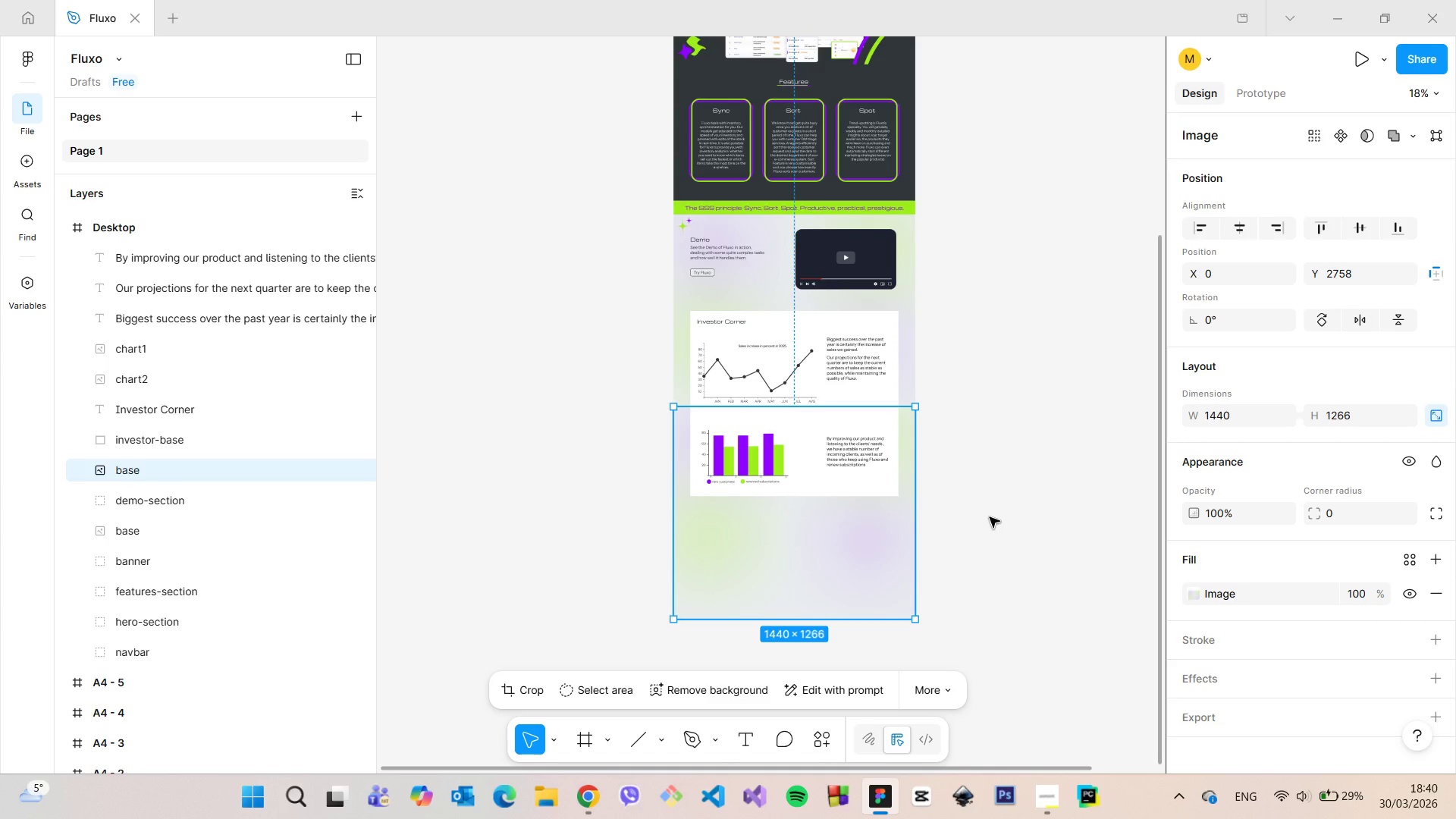 
left_click([990, 517])
 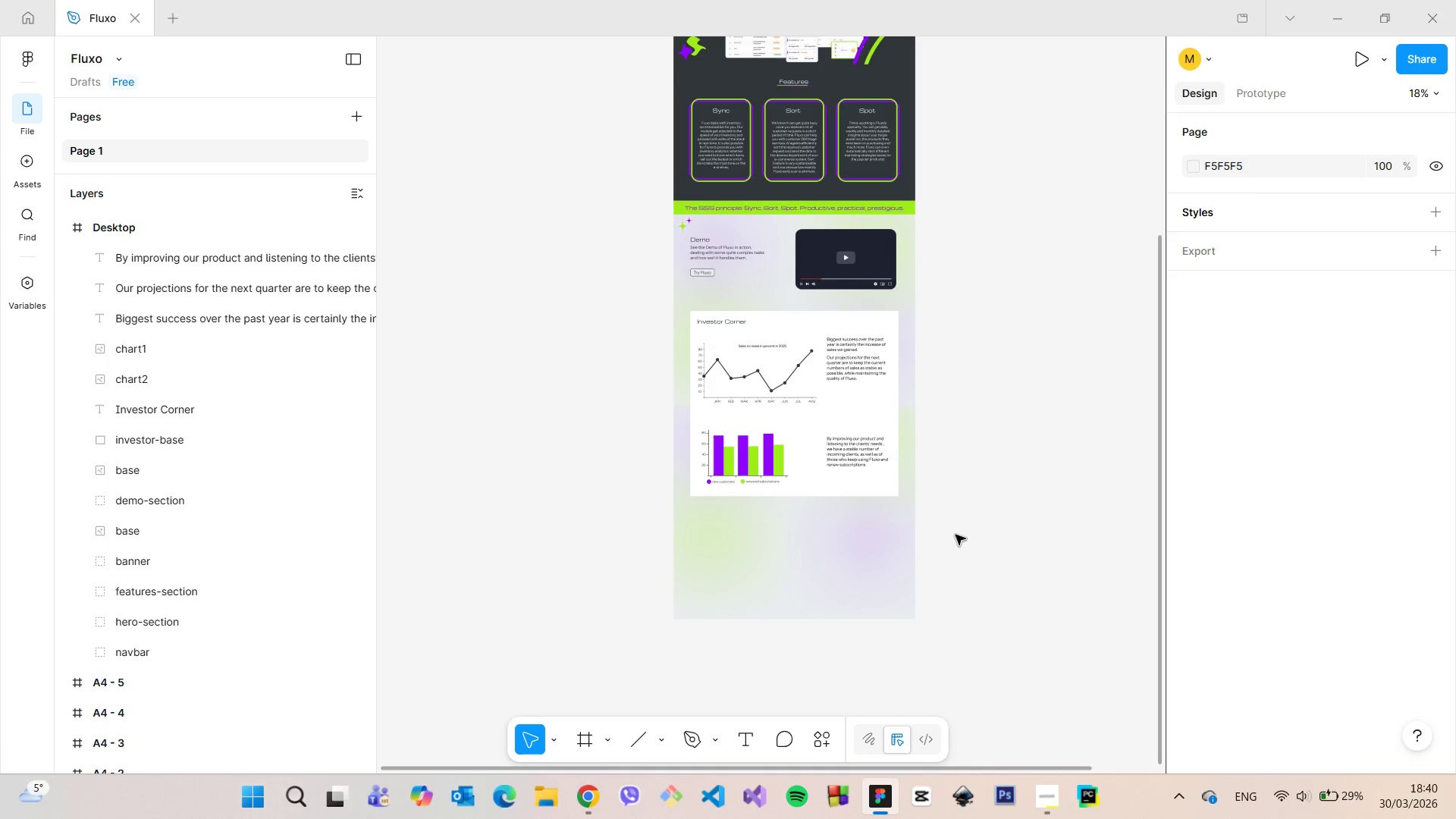 
wait(10.77)
 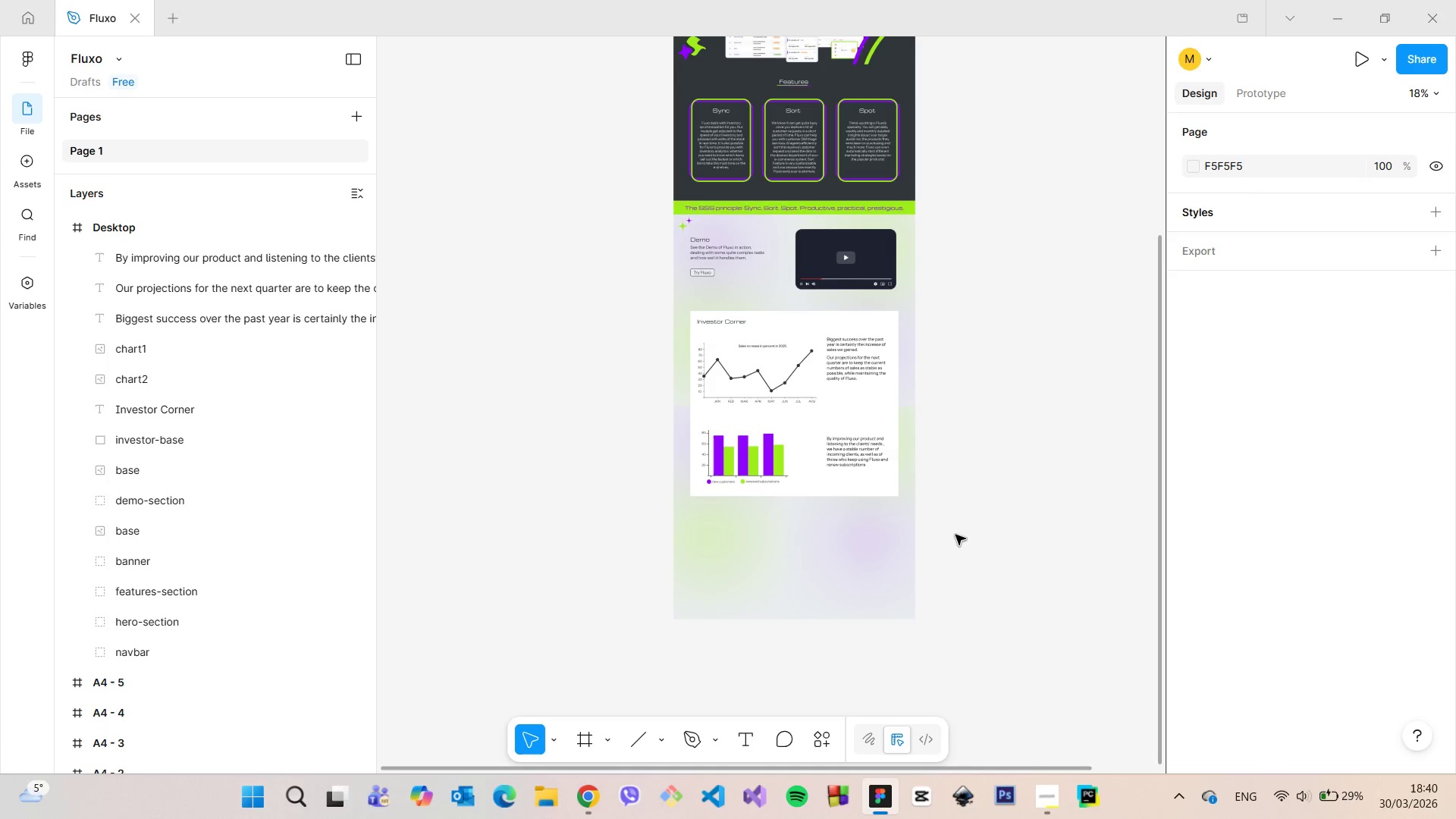 
hold_key(key=AltLeft, duration=0.81)
scroll: coordinate [908, 309], scroll_direction: up, amount: 13.0
 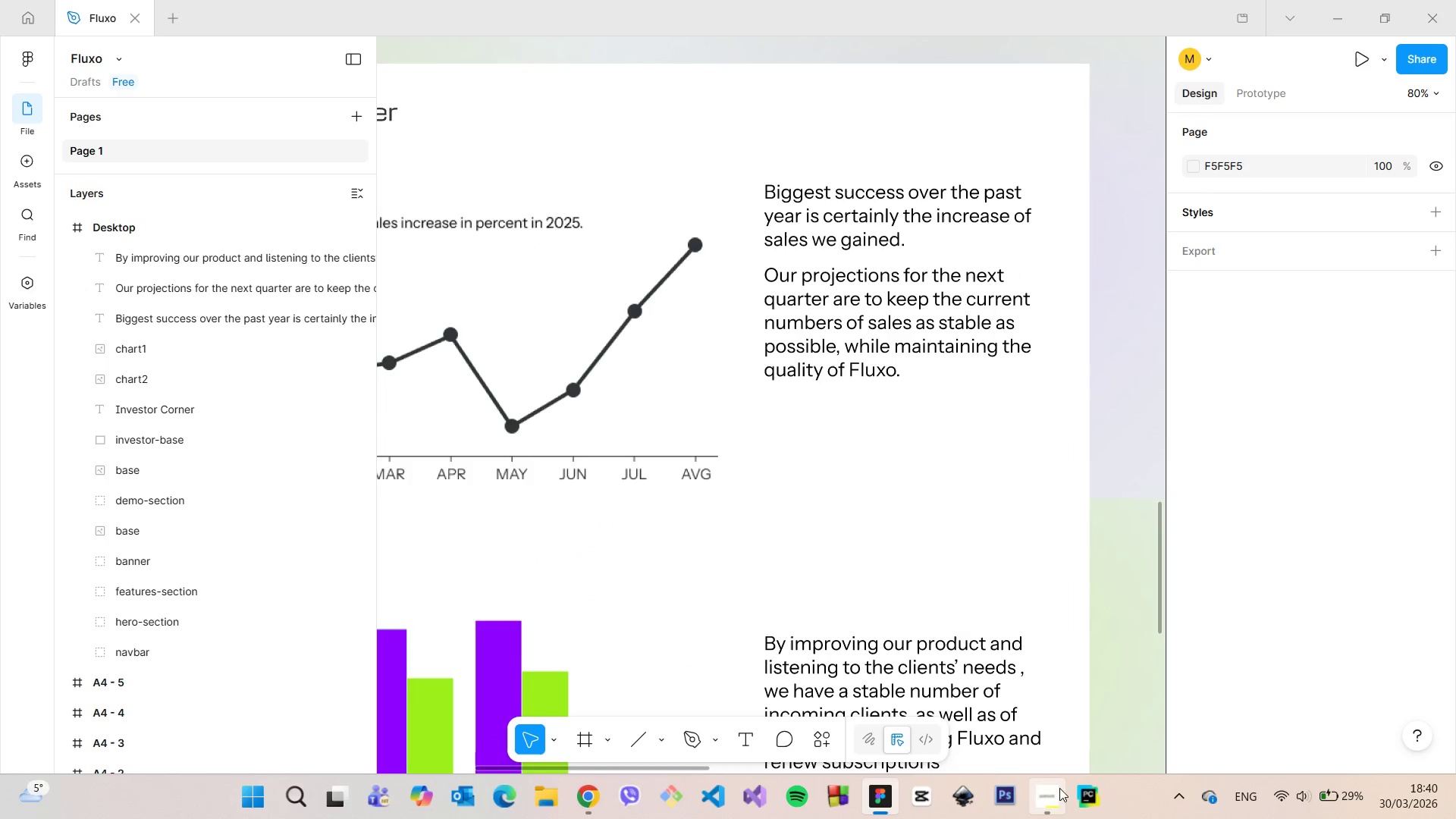 
left_click([1053, 794])